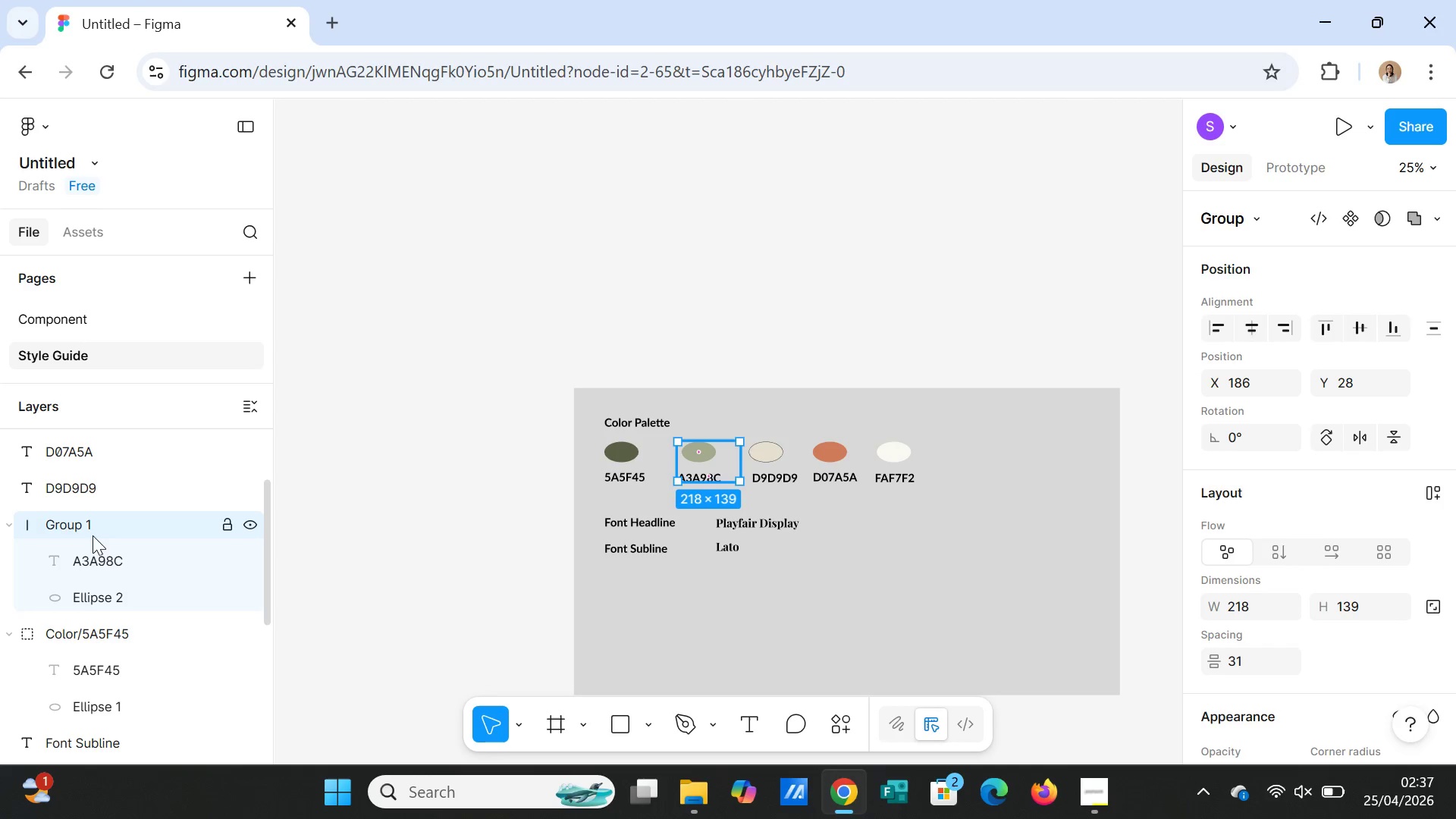 
double_click([66, 524])
 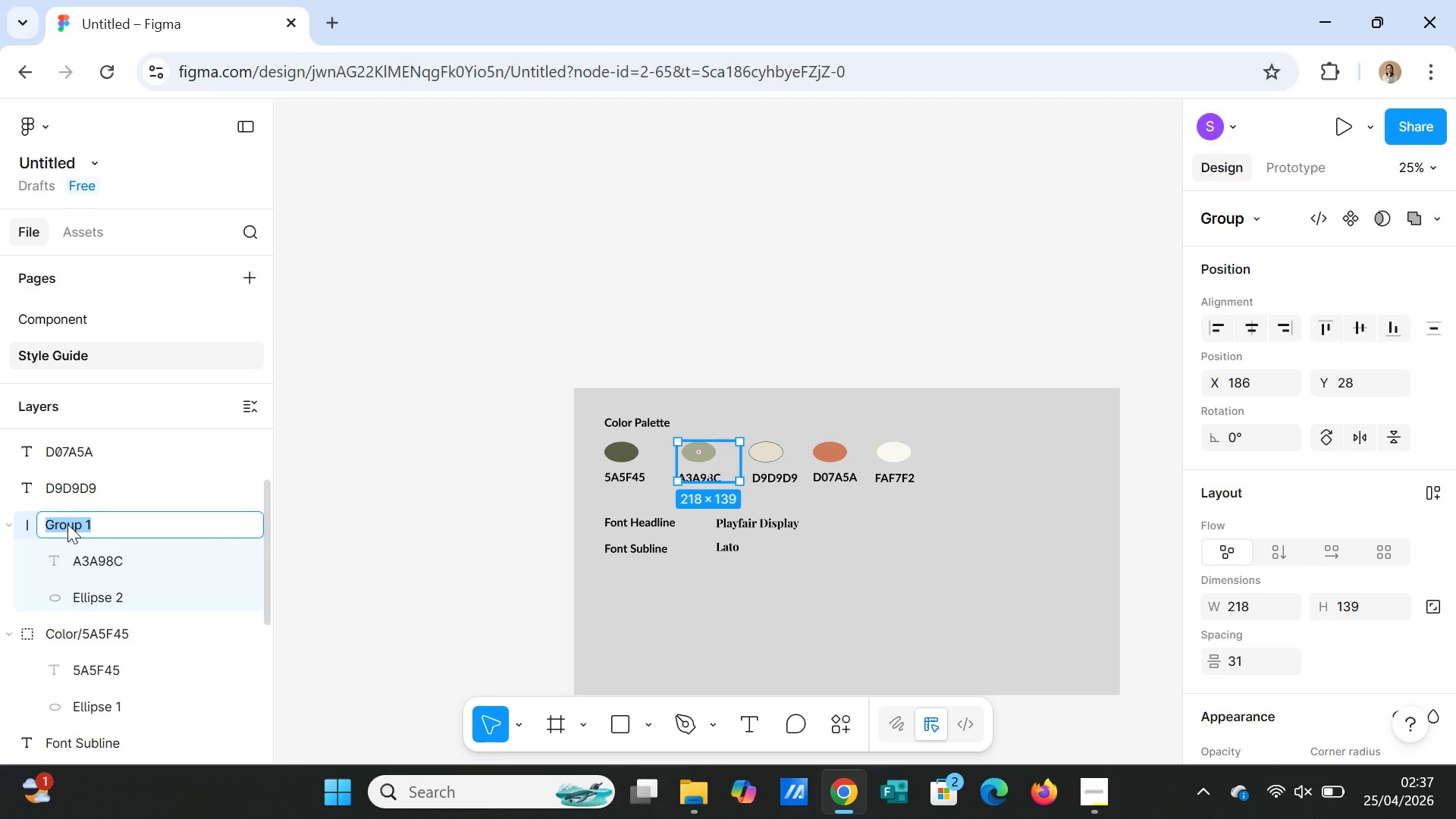 
type(Color/A3A98C)
 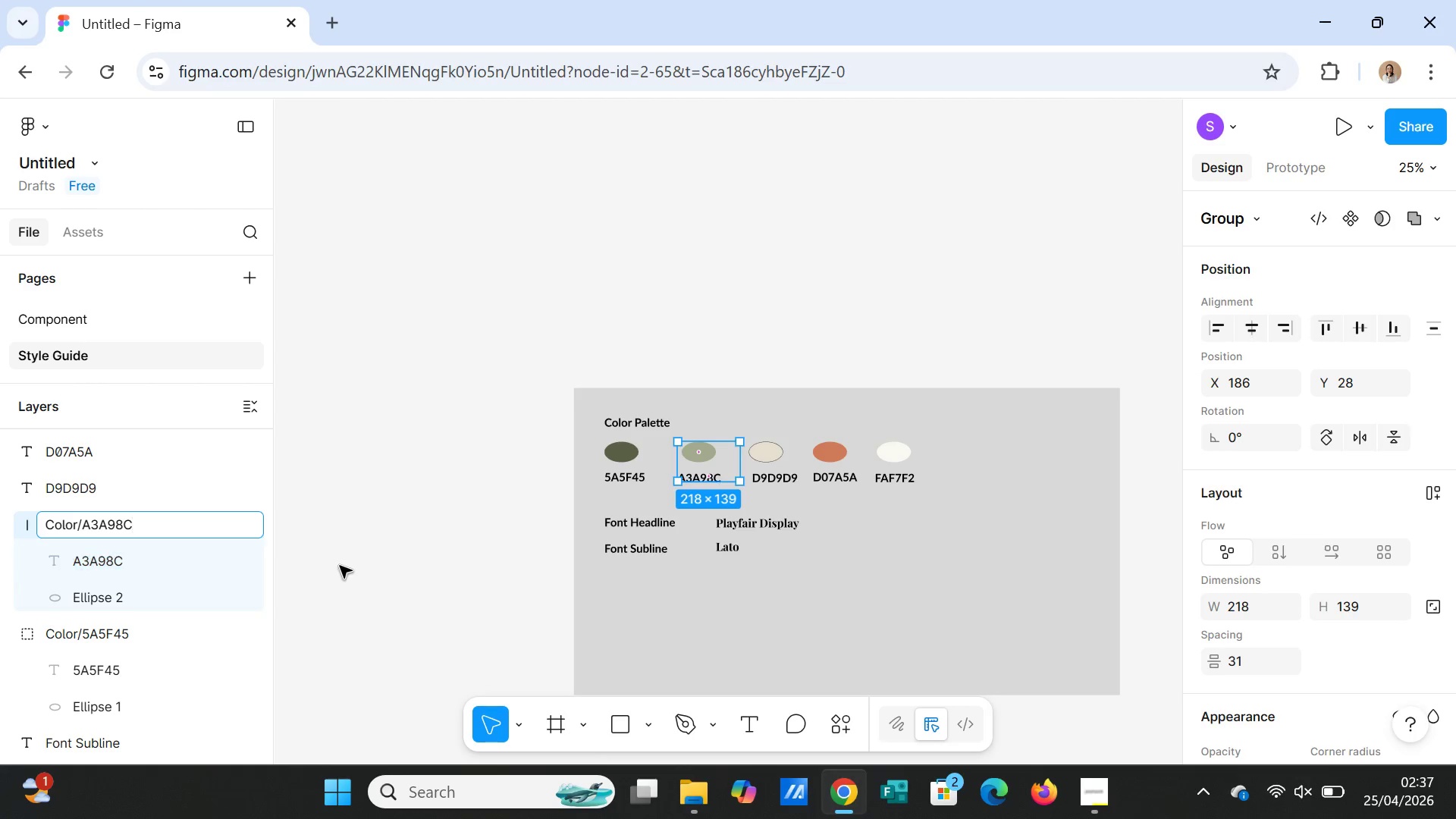 
left_click([340, 565])
 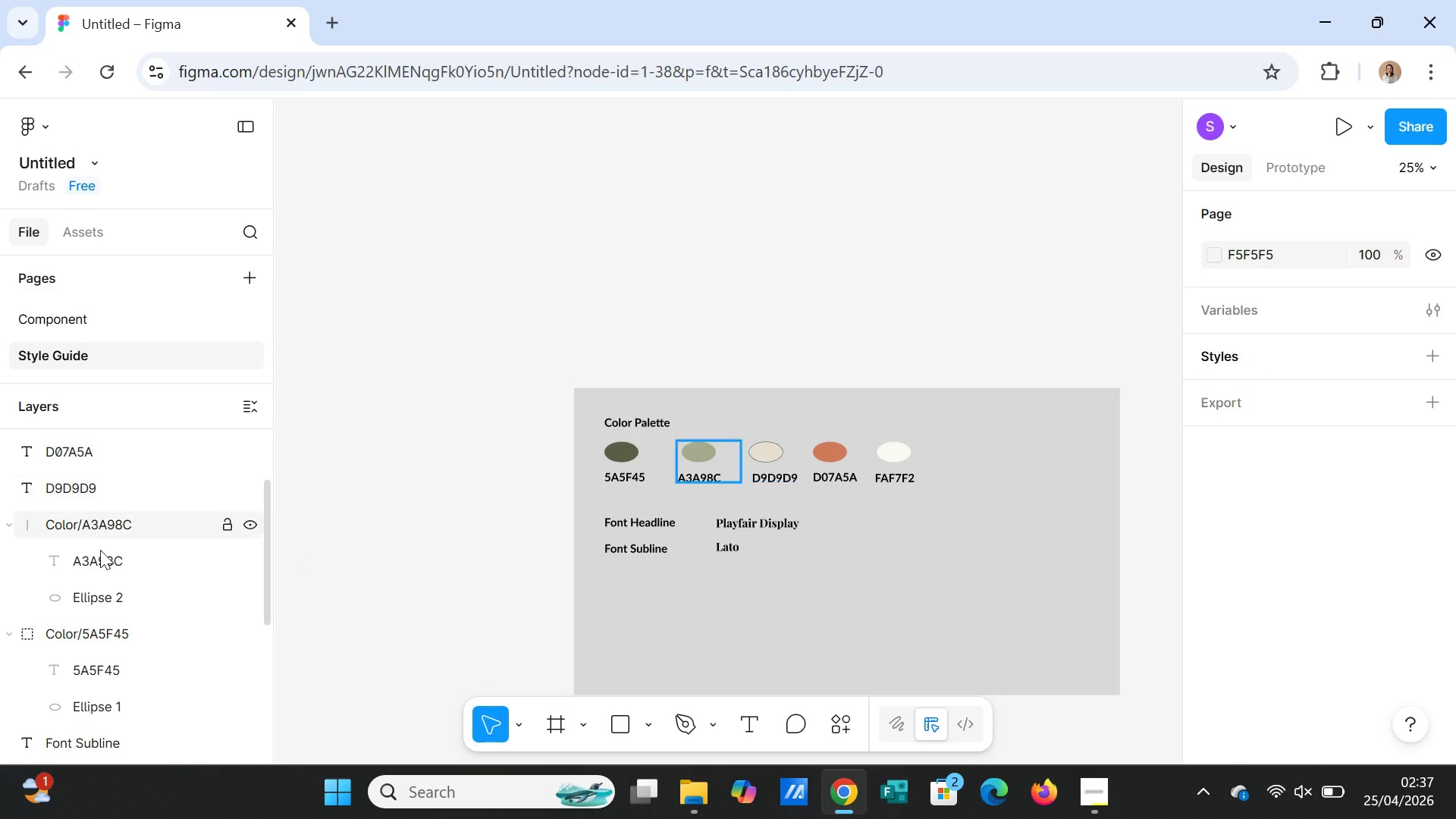 
scroll: coordinate [93, 724], scroll_direction: down, amount: 2.0
 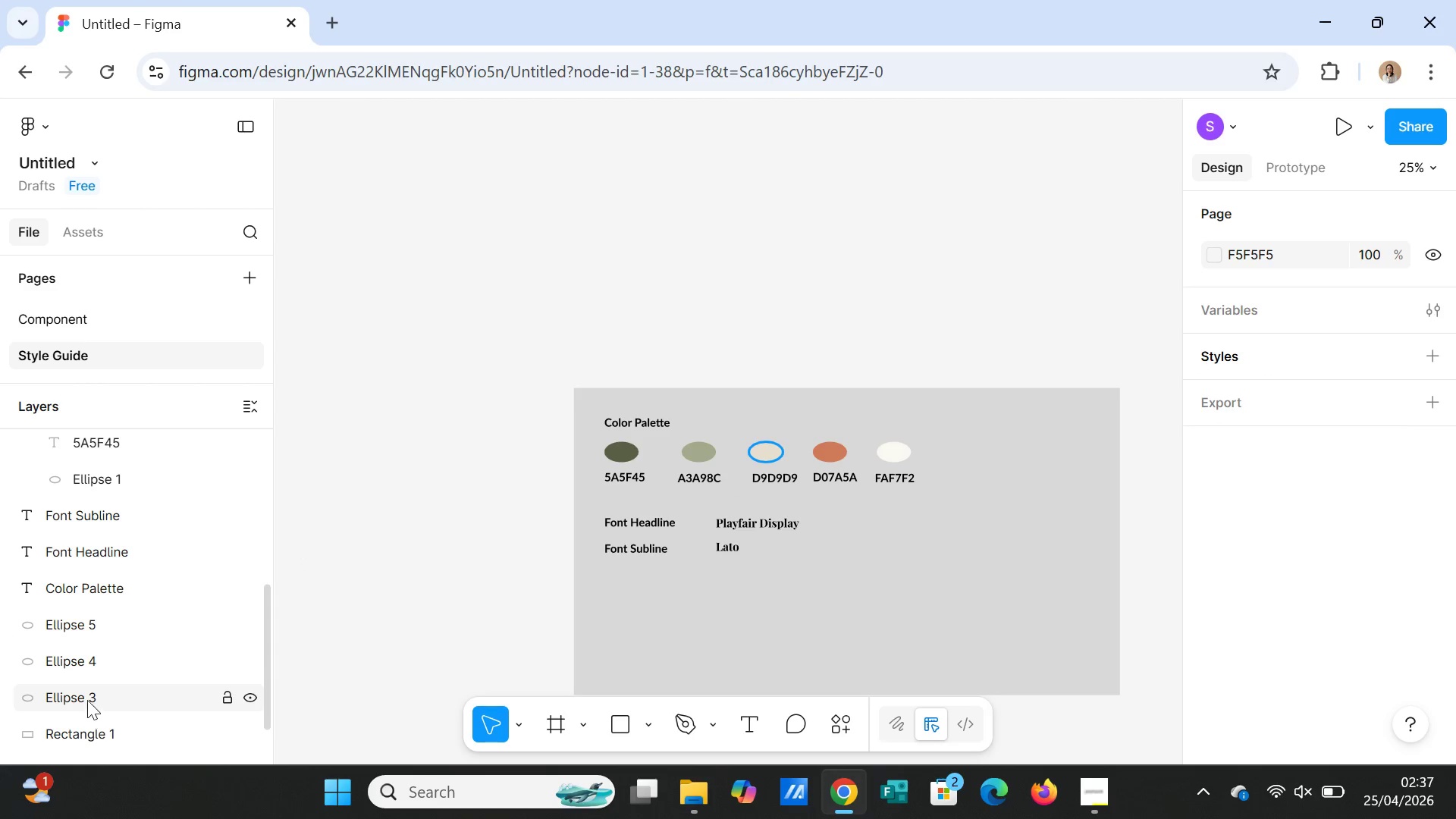 
left_click([87, 699])
 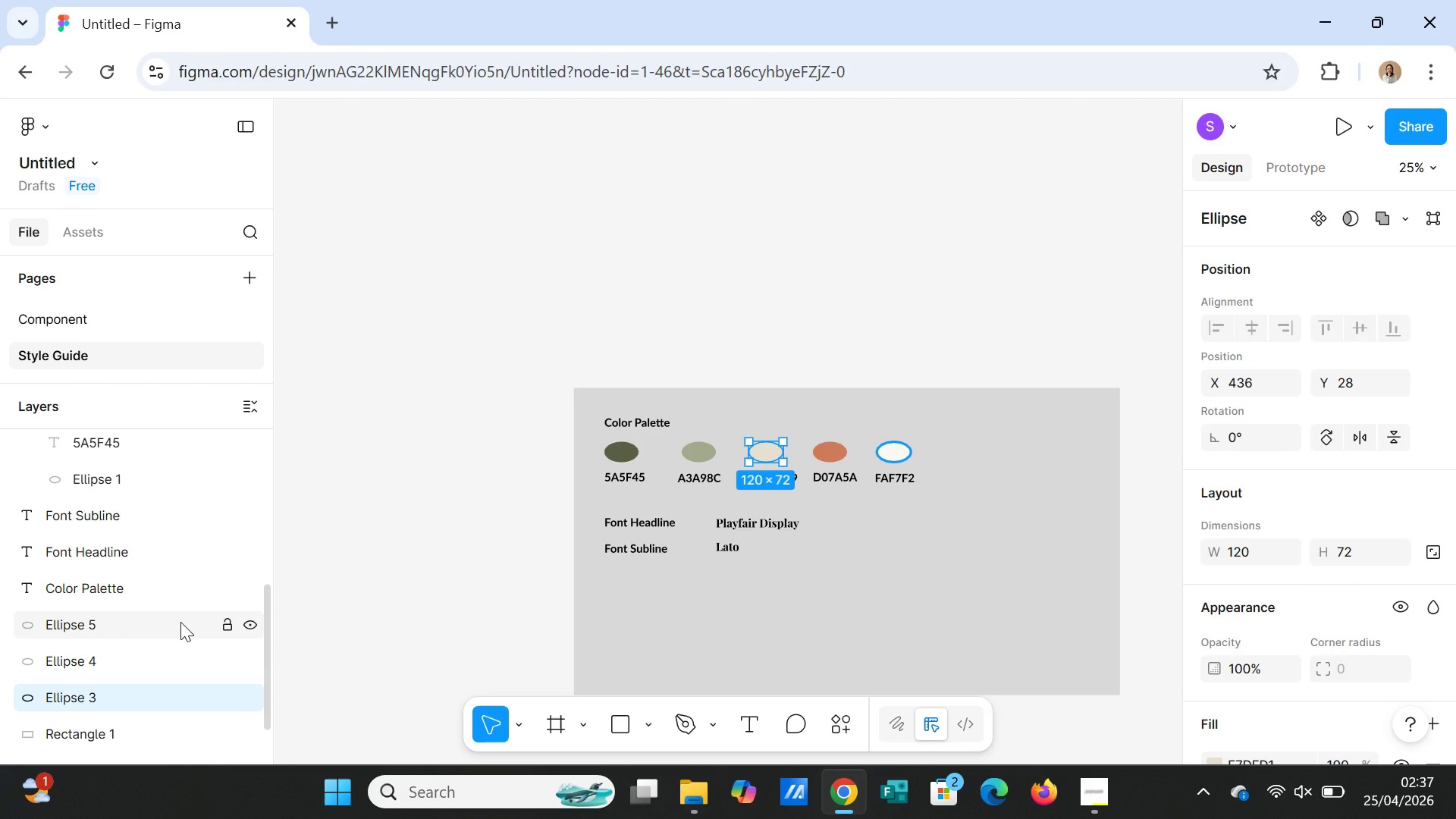 
hold_key(key=ShiftLeft, duration=1.42)
 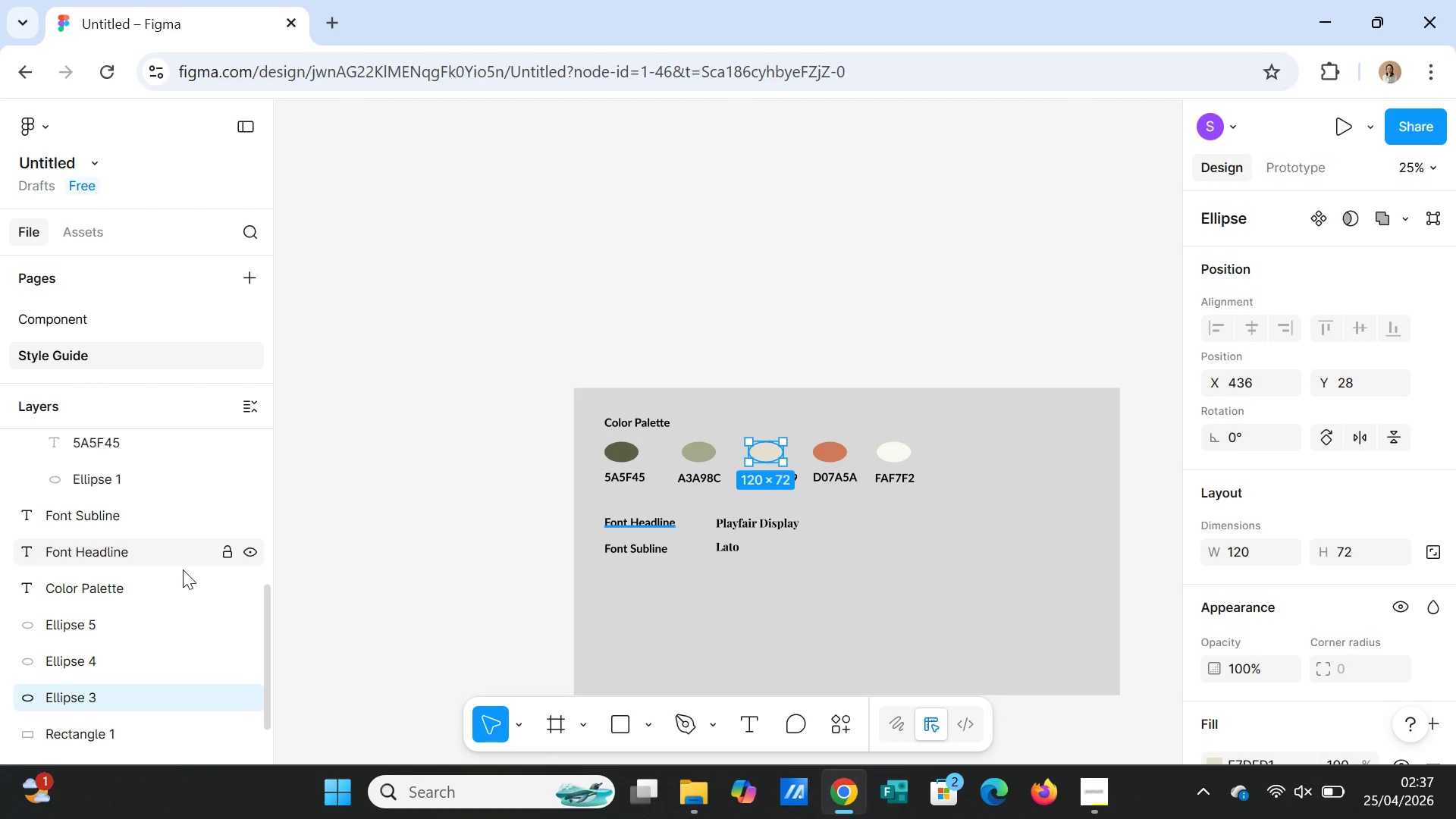 
scroll: coordinate [183, 570], scroll_direction: up, amount: 2.0
 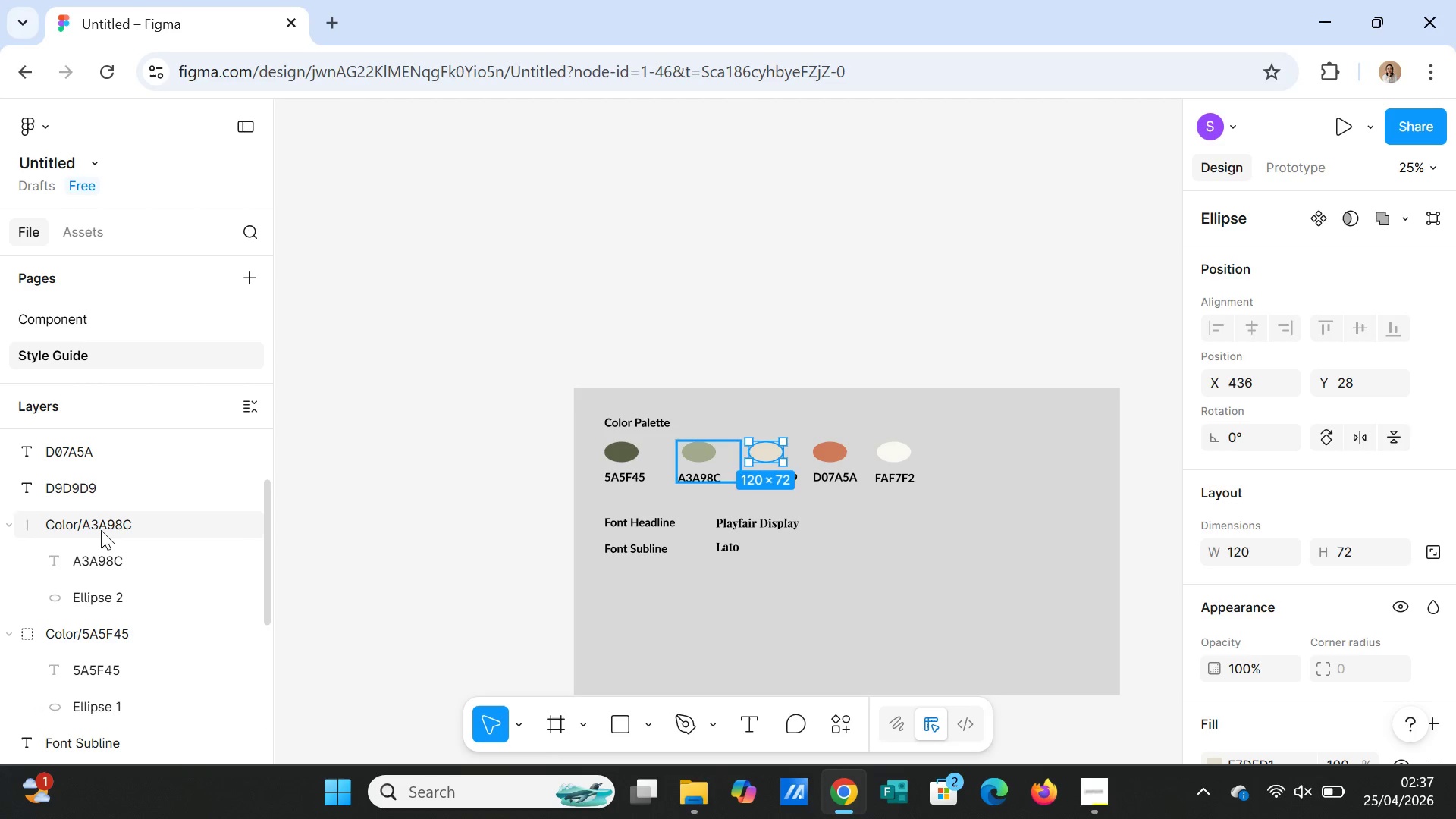 
hold_key(key=ShiftLeft, duration=1.34)
left_click([91, 490])
 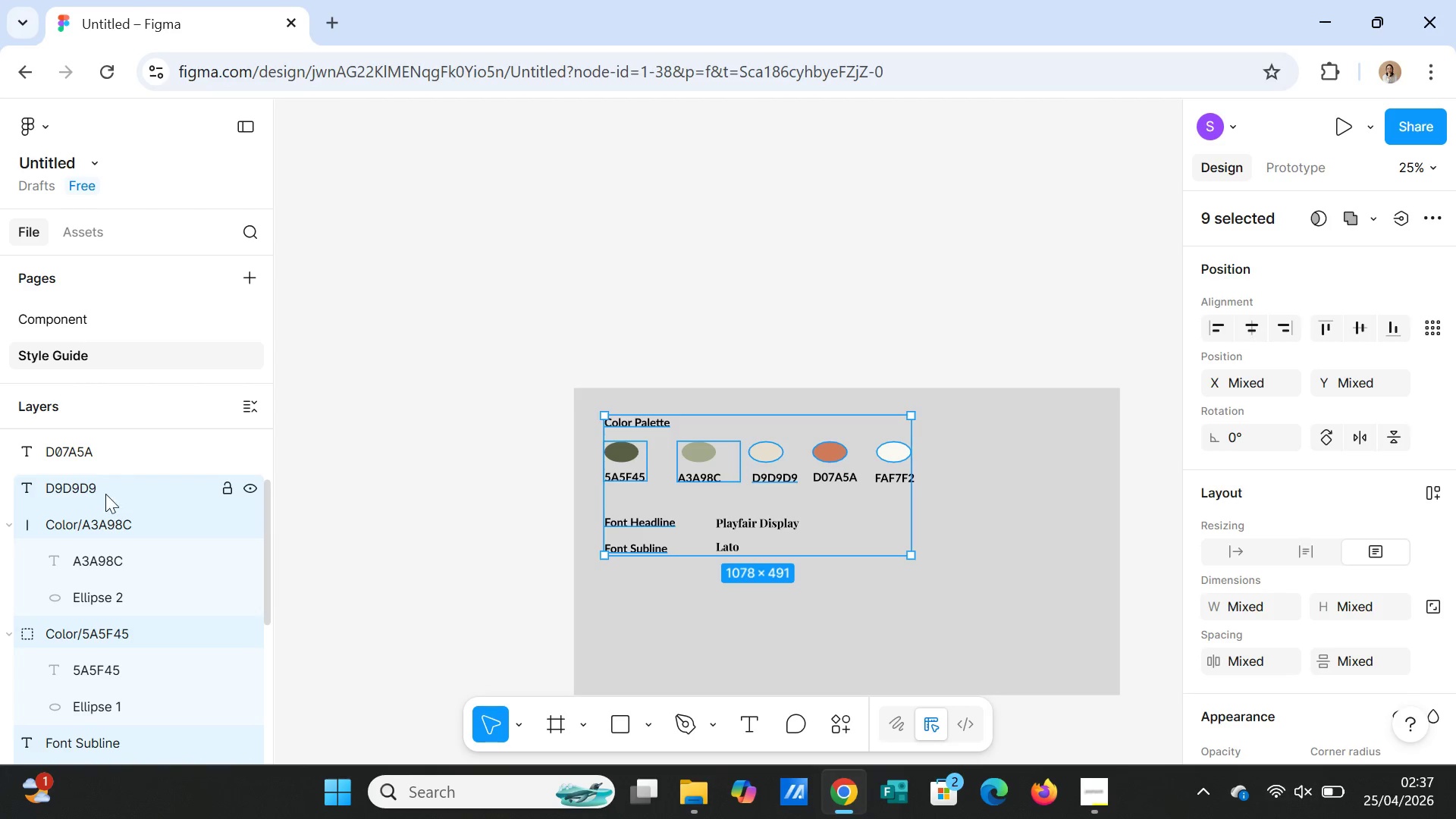 
left_click([105, 492])
 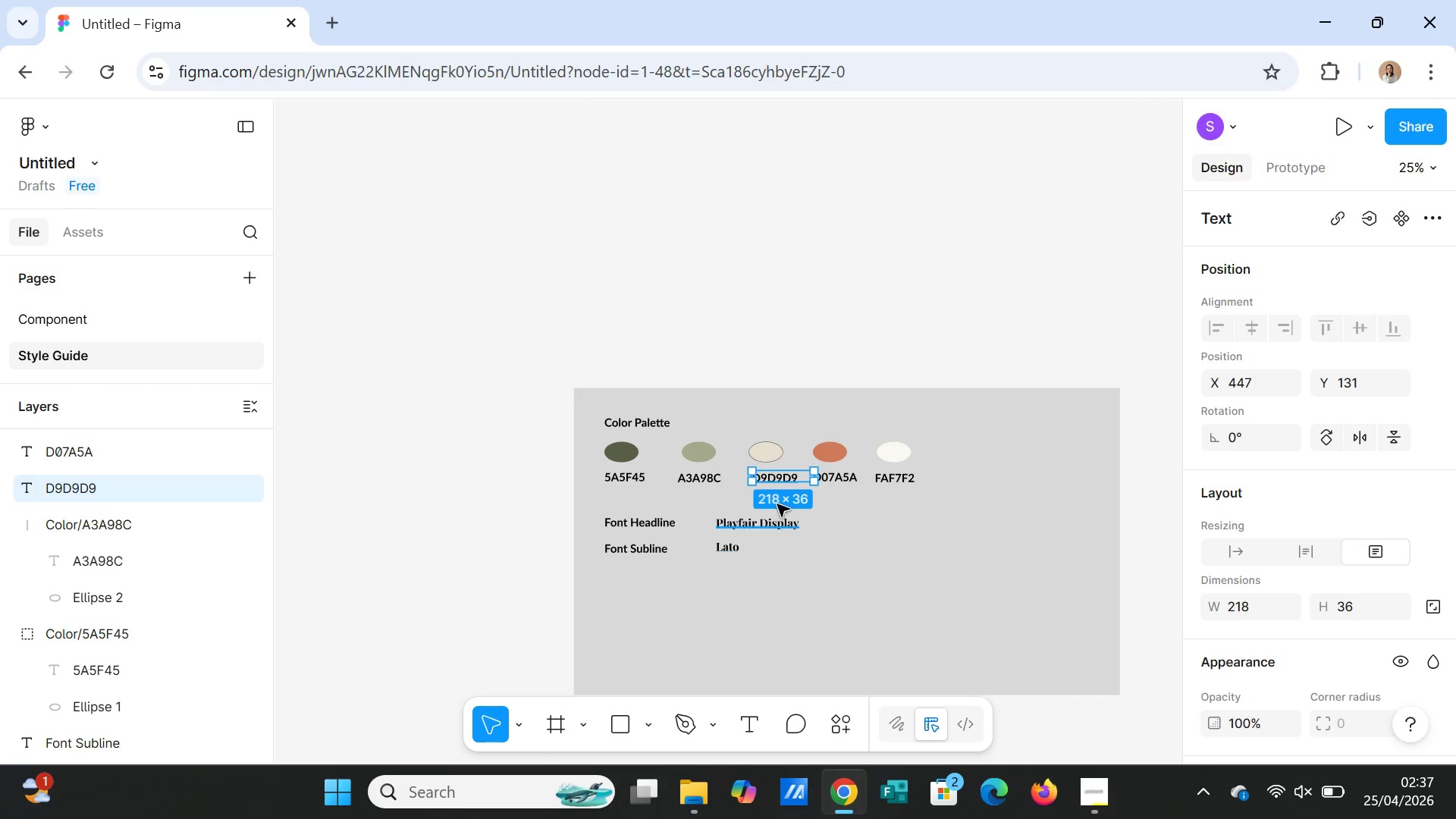 
left_click([768, 458])
 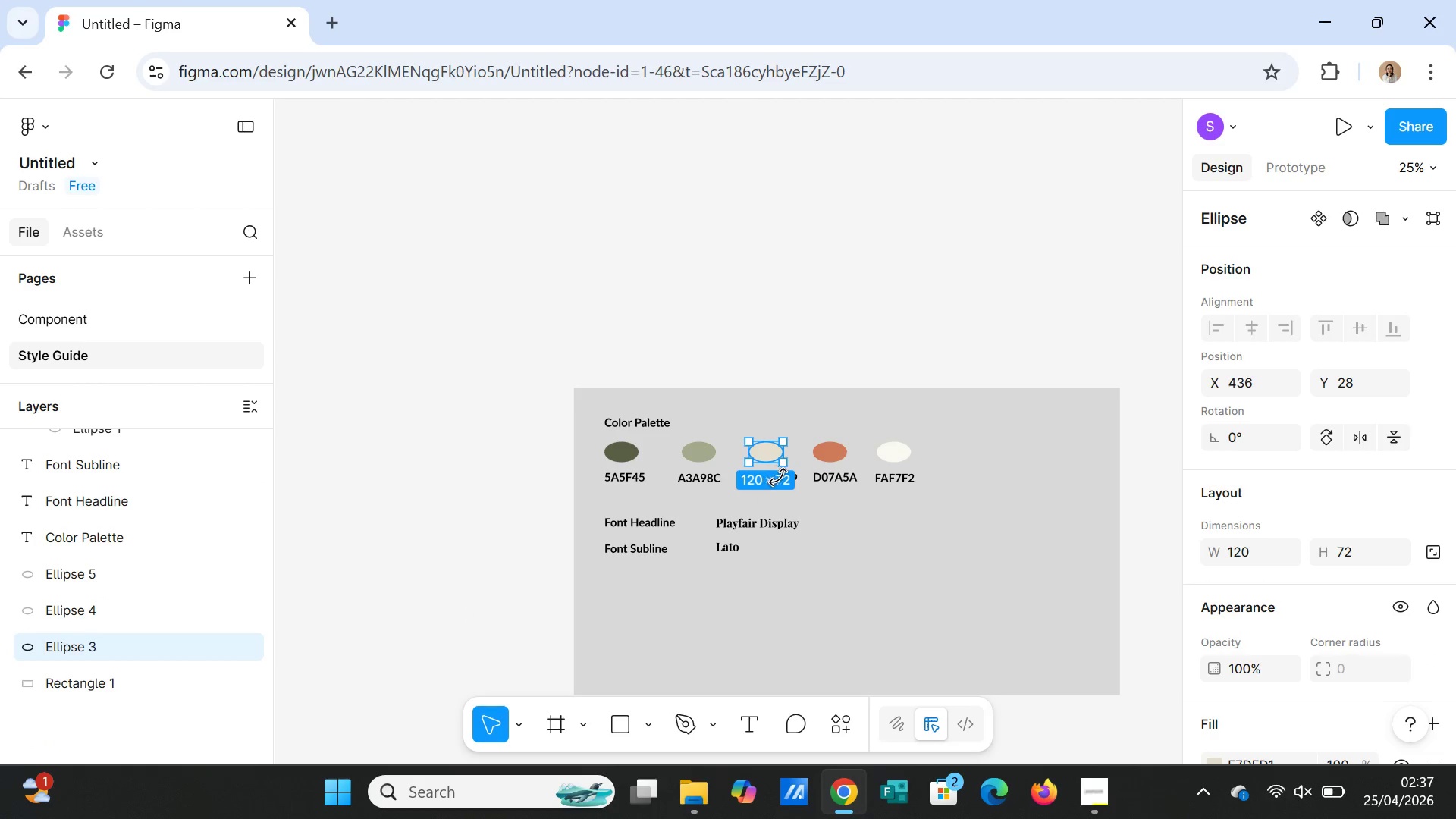 
hold_key(key=ShiftLeft, duration=2.33)
left_click([796, 480])
 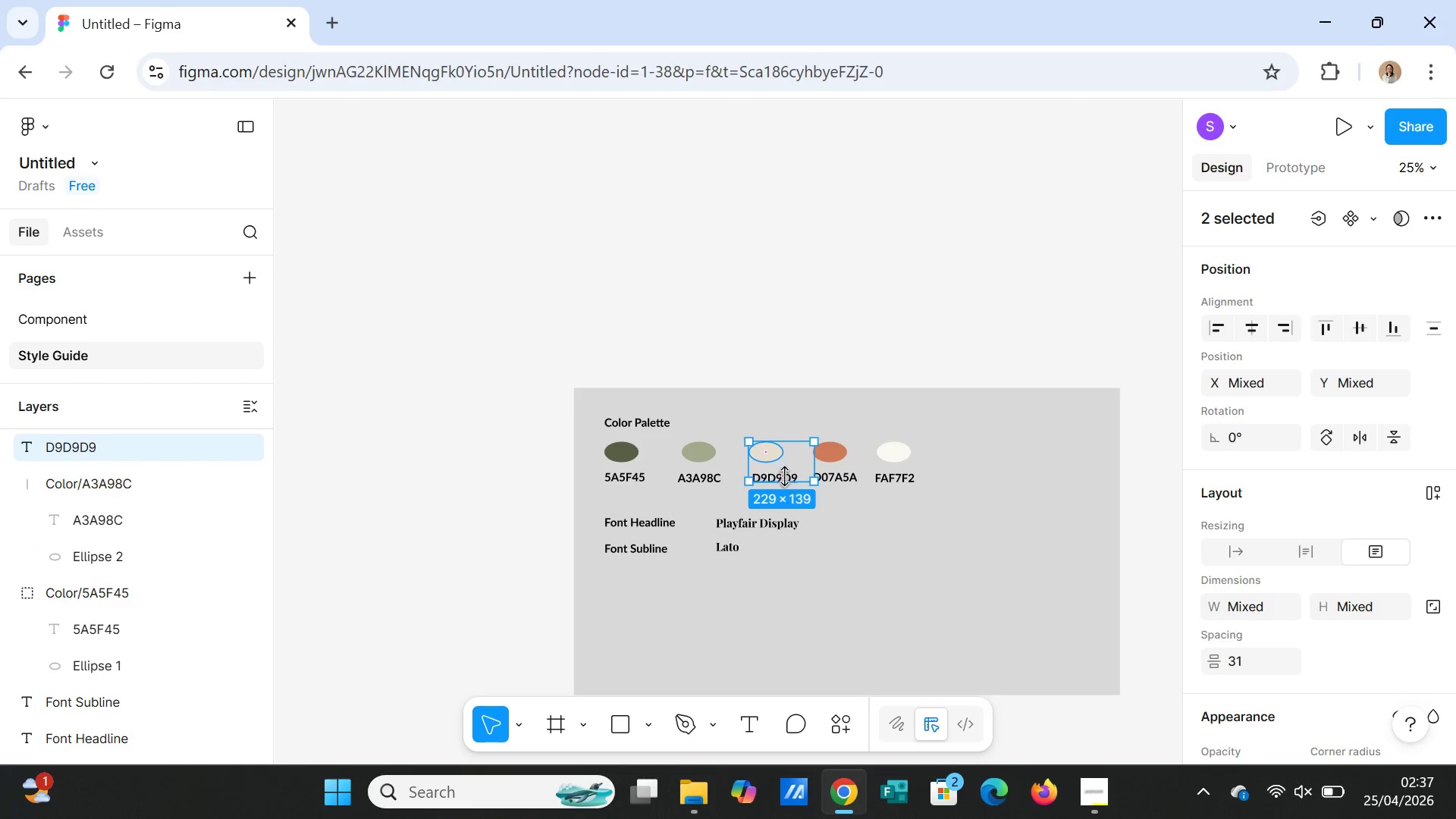 
right_click([779, 474])
 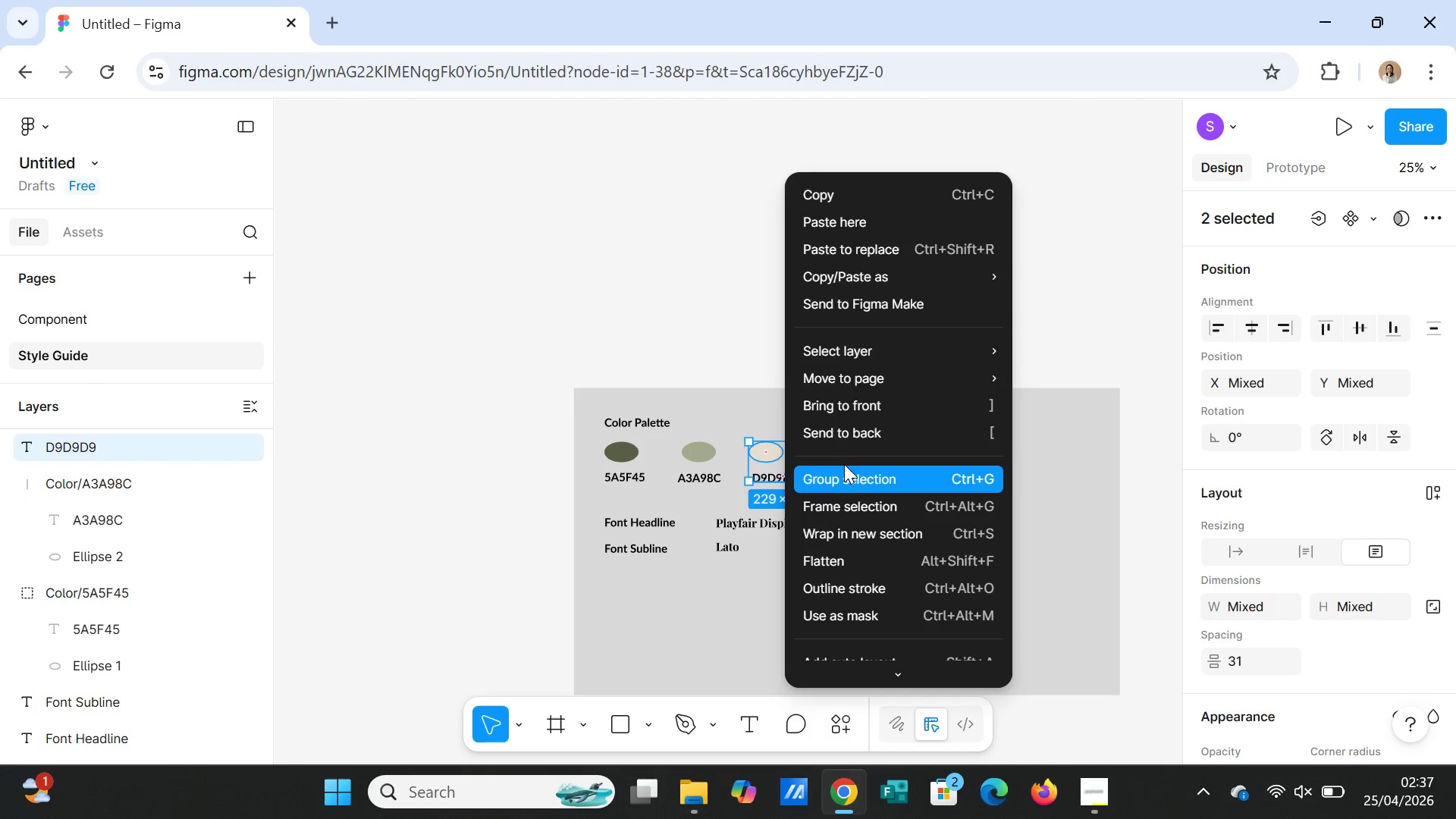 
left_click([844, 472])
 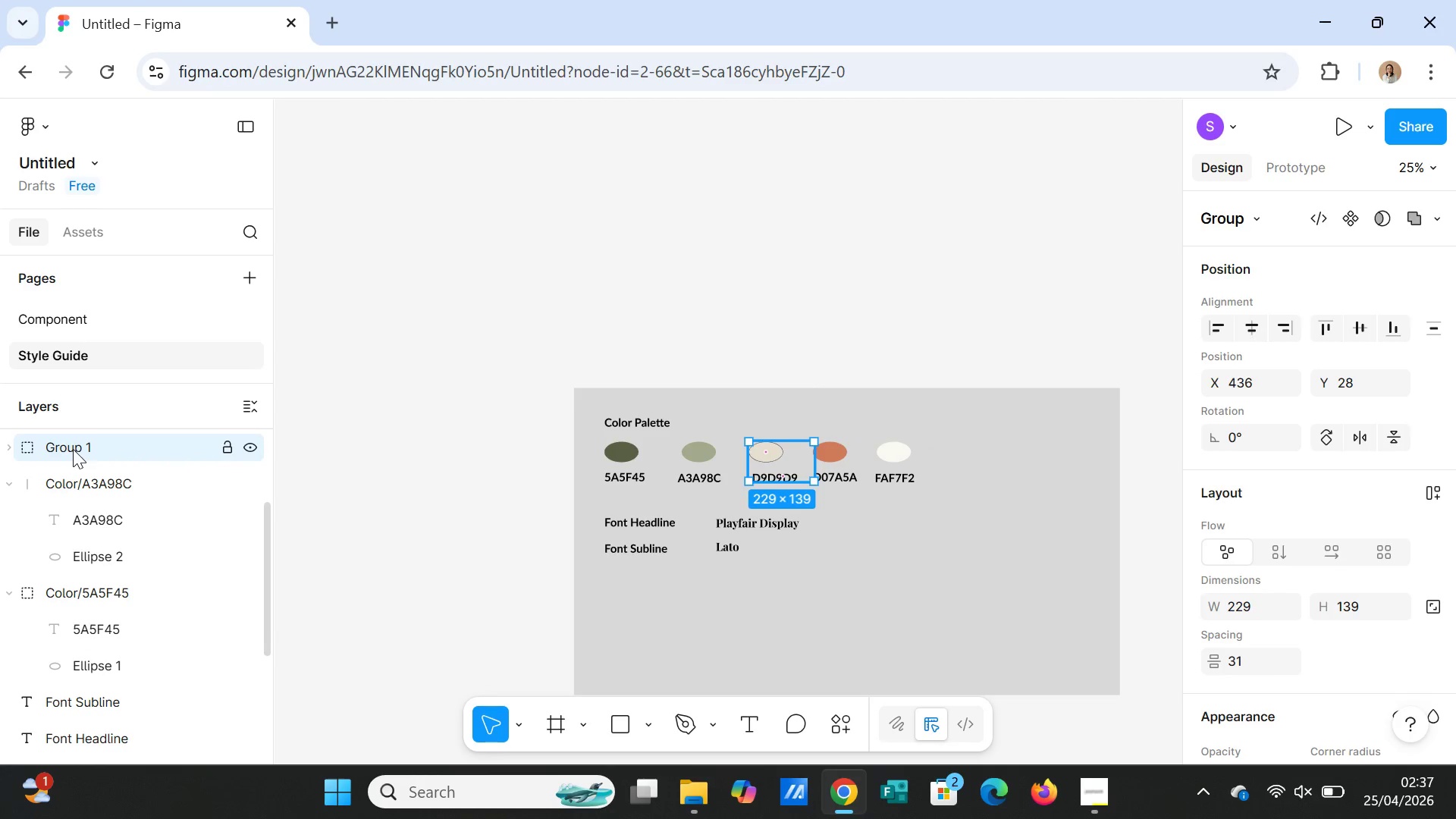 
double_click([73, 446])
 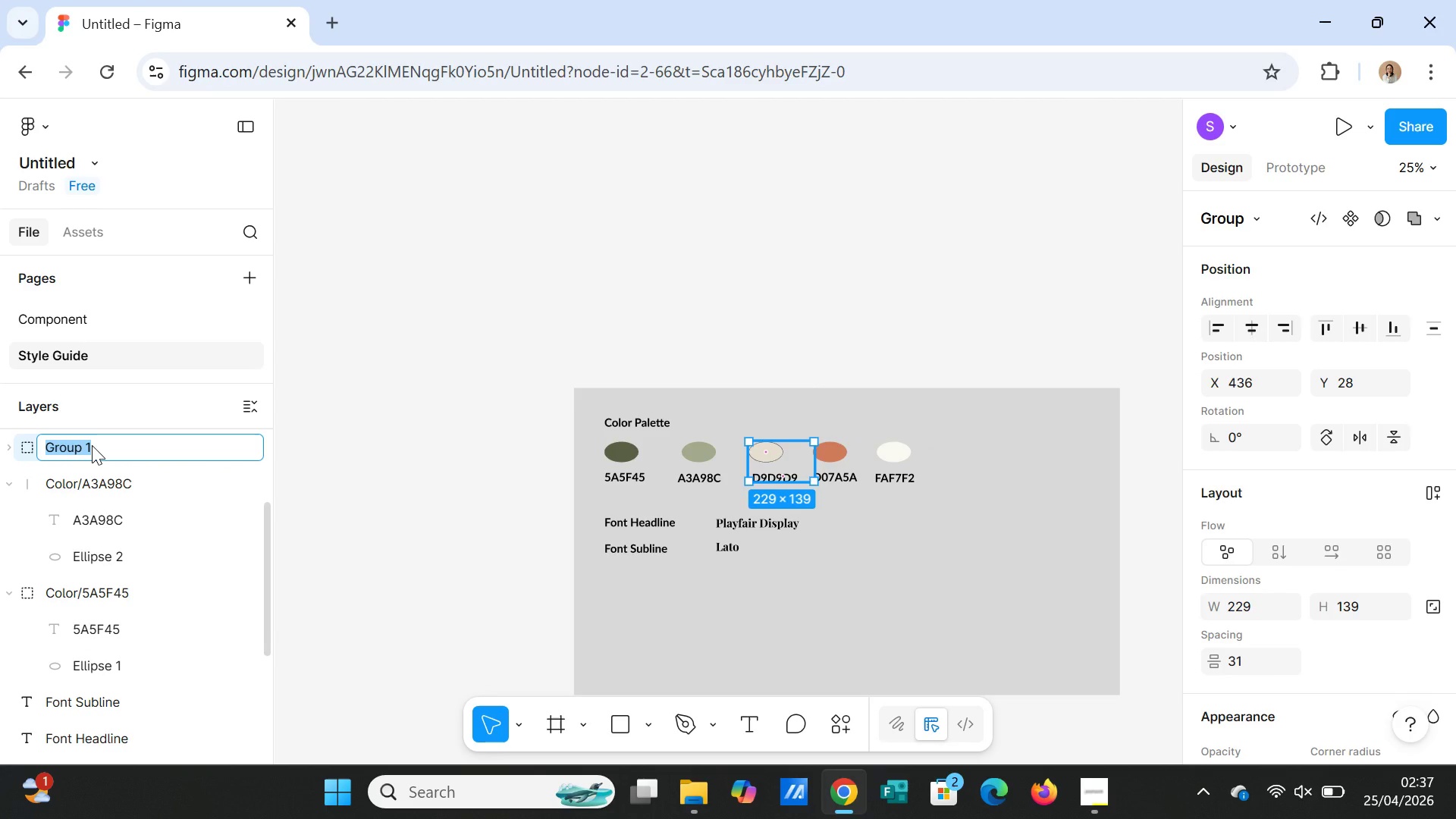 
type(cOLOR)
key(Backspace)
key(Backspace)
key(Backspace)
key(Backspace)
key(Backspace)
type(Color/)
 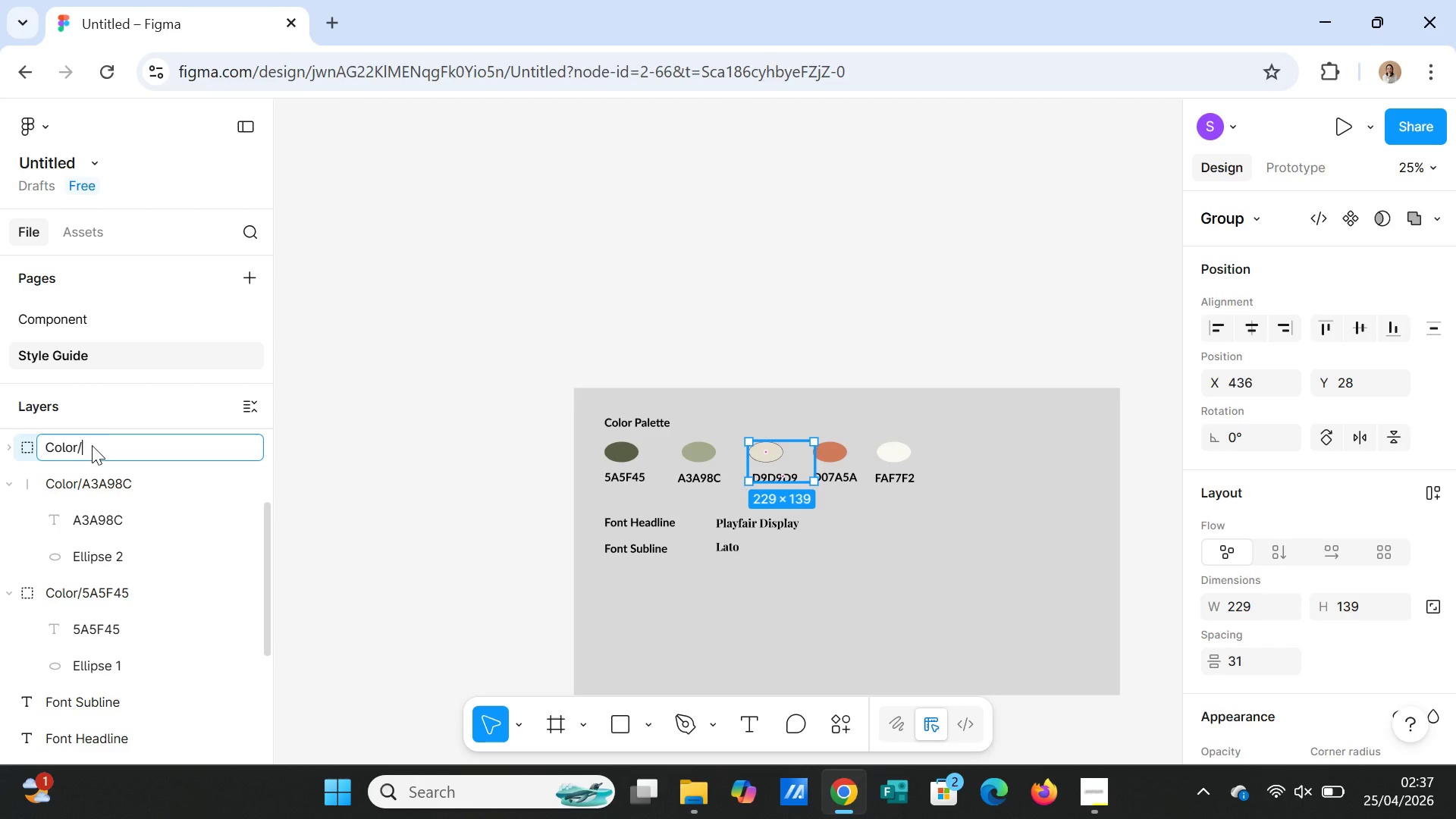 
key(Escape)
 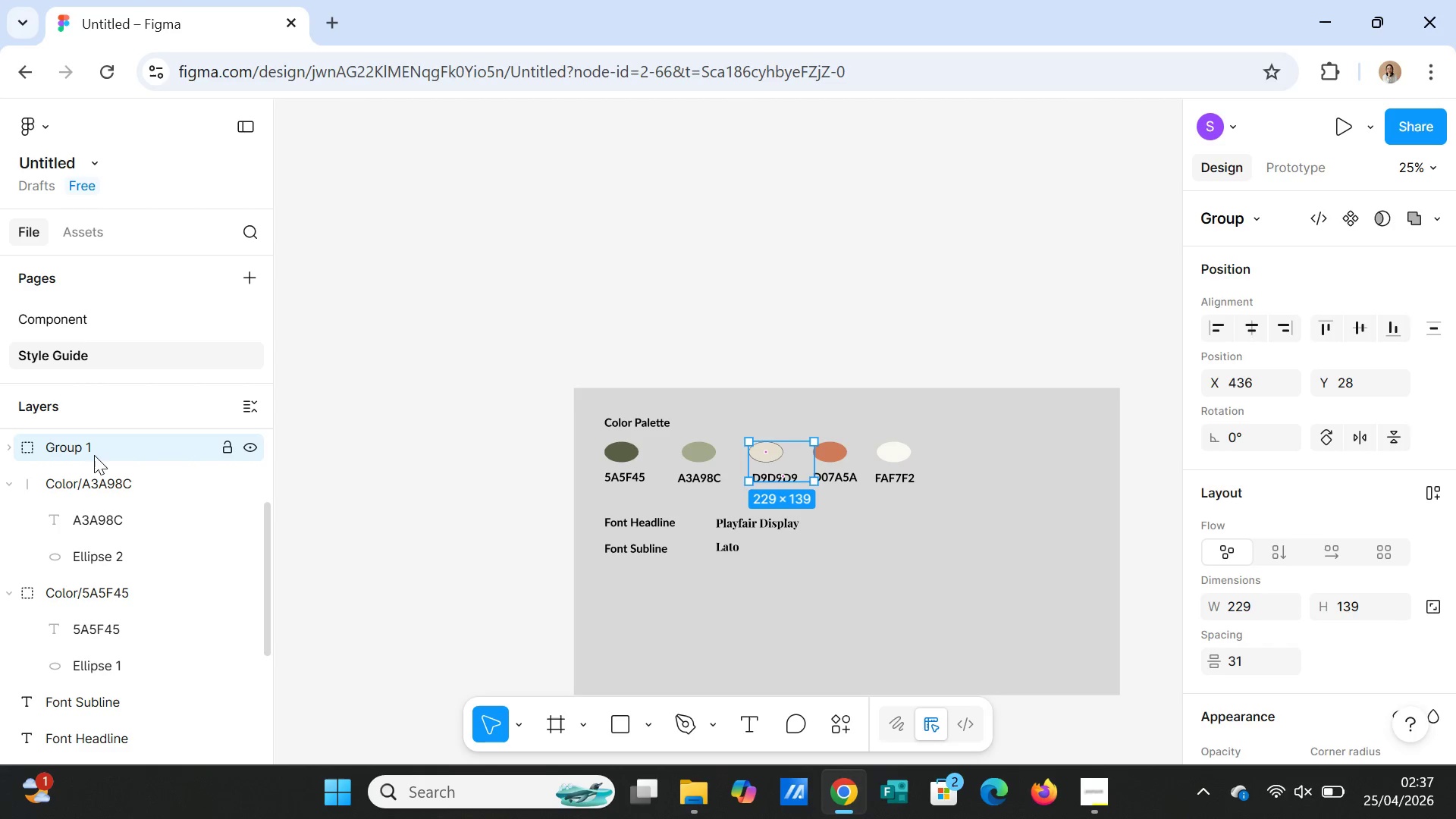 
key(Control+Z)
 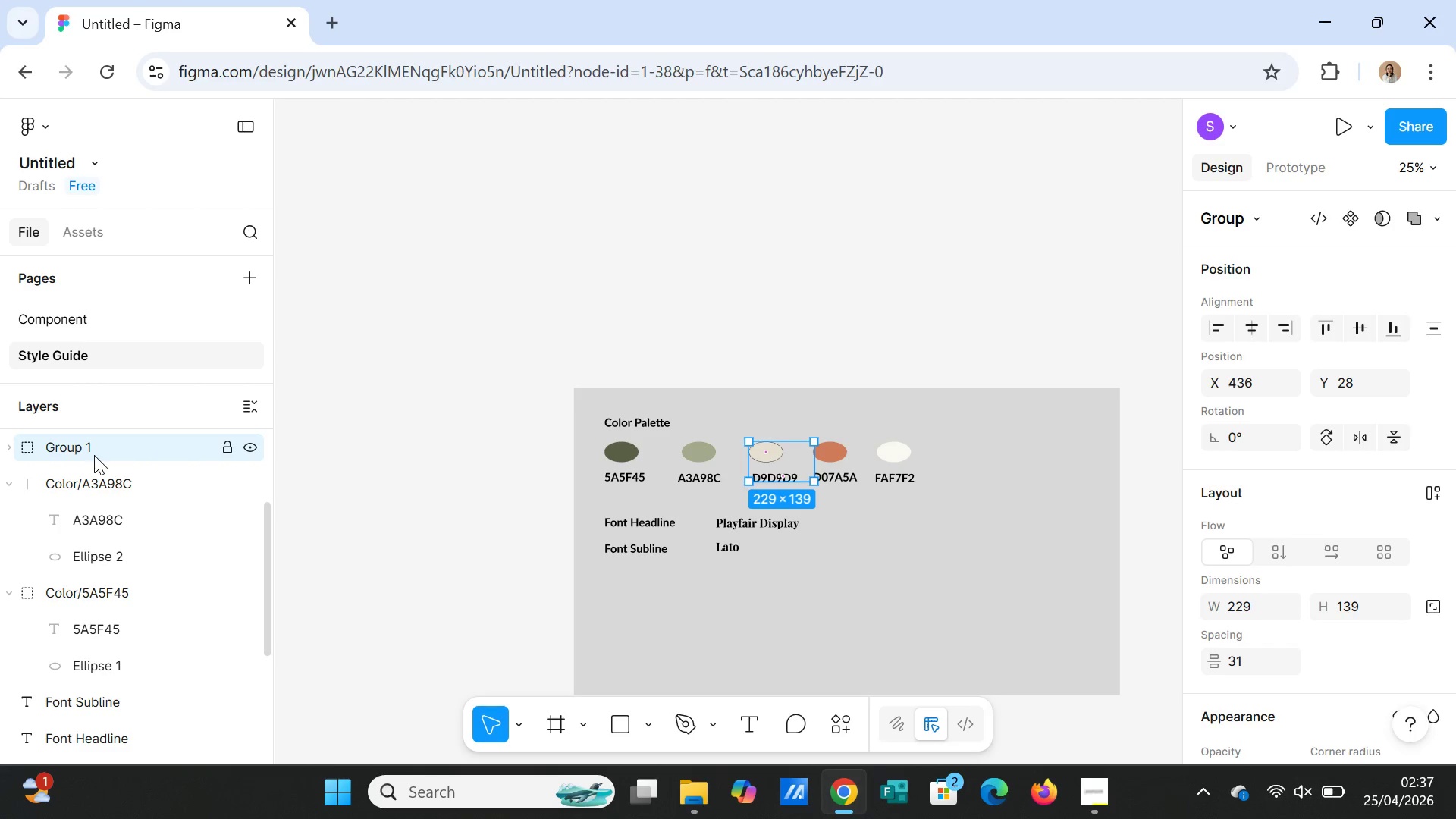 
key(Control+Z)
 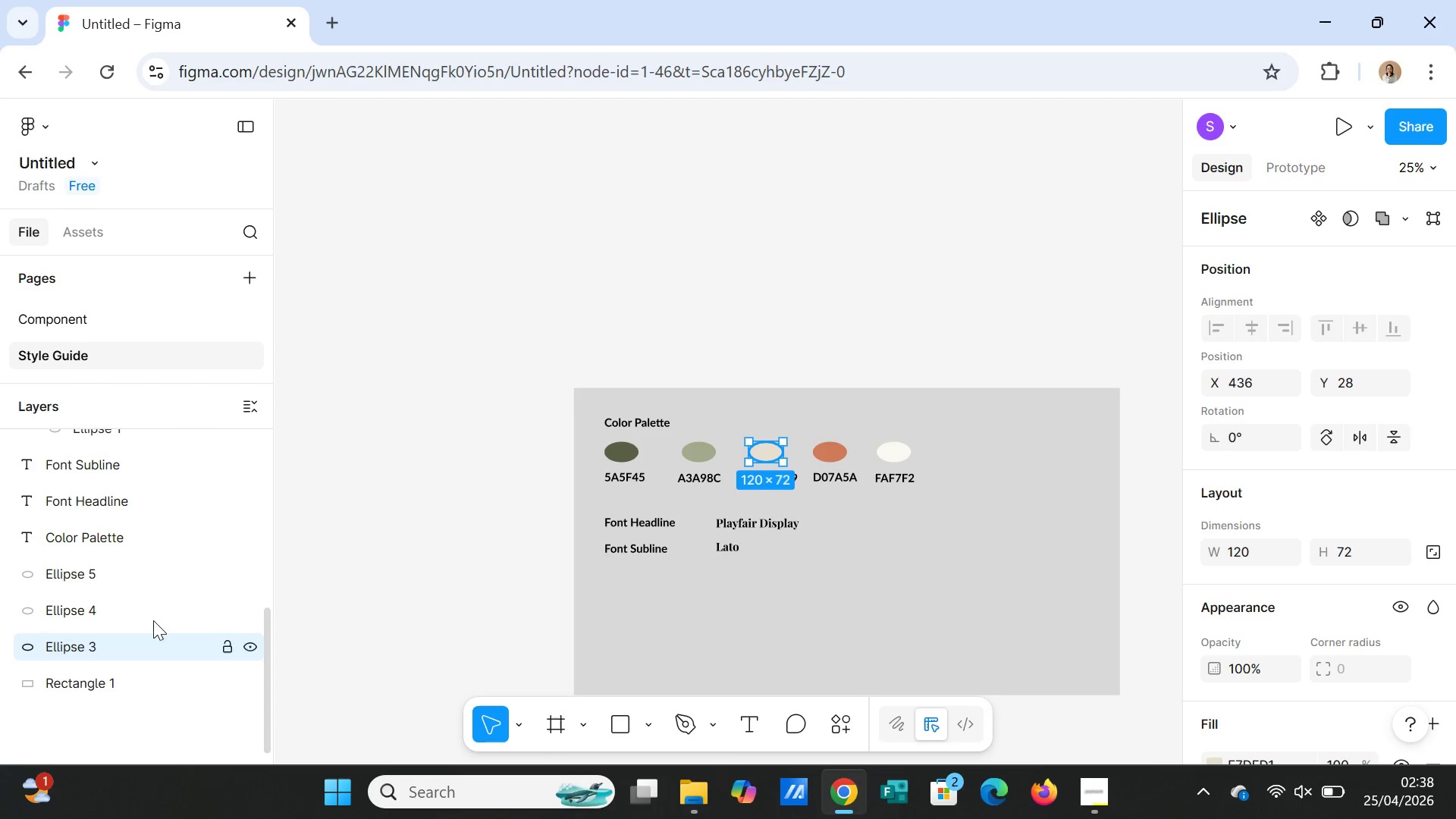 
left_click([855, 602])
 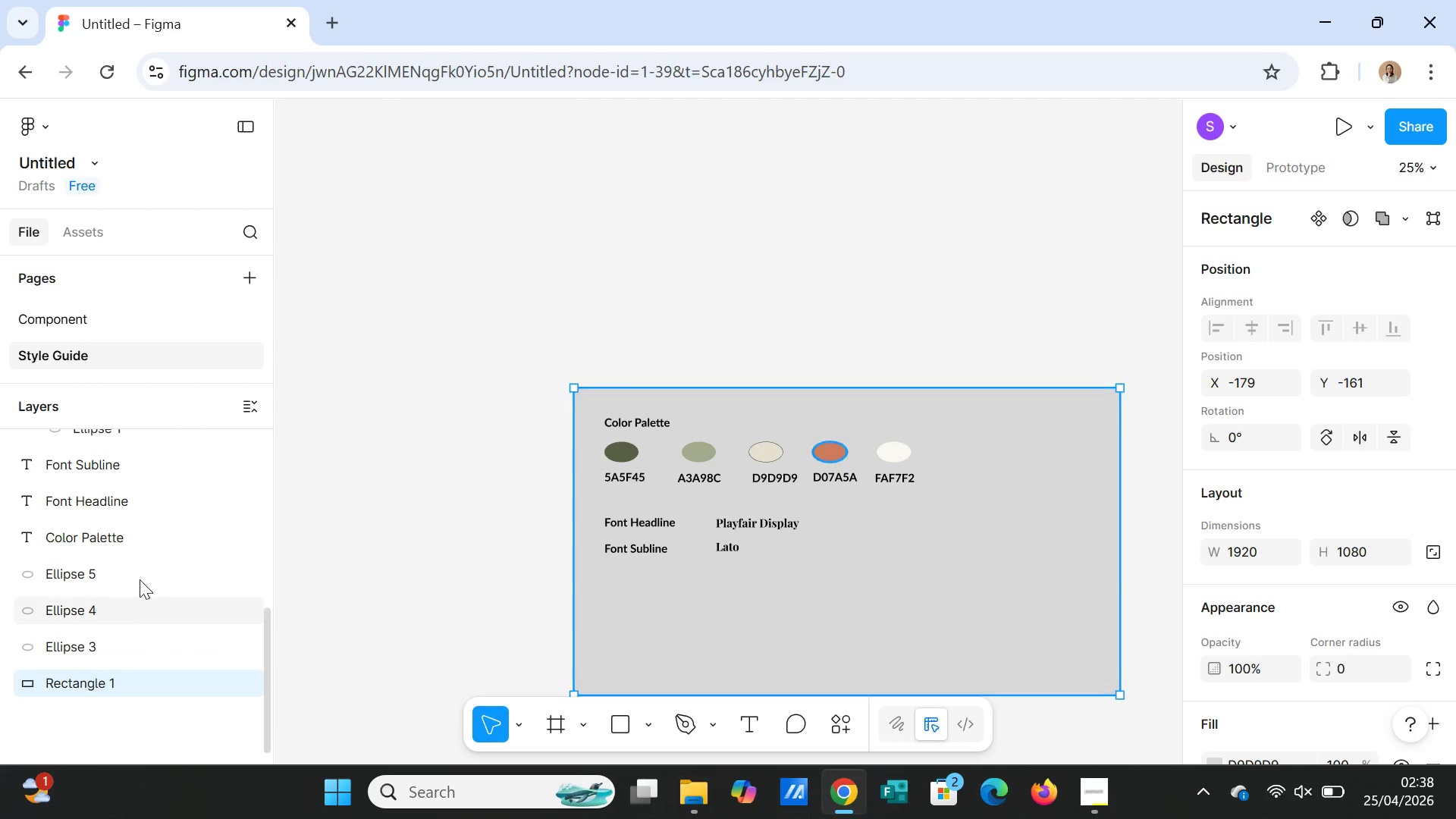 
scroll: coordinate [133, 577], scroll_direction: up, amount: 2.0
 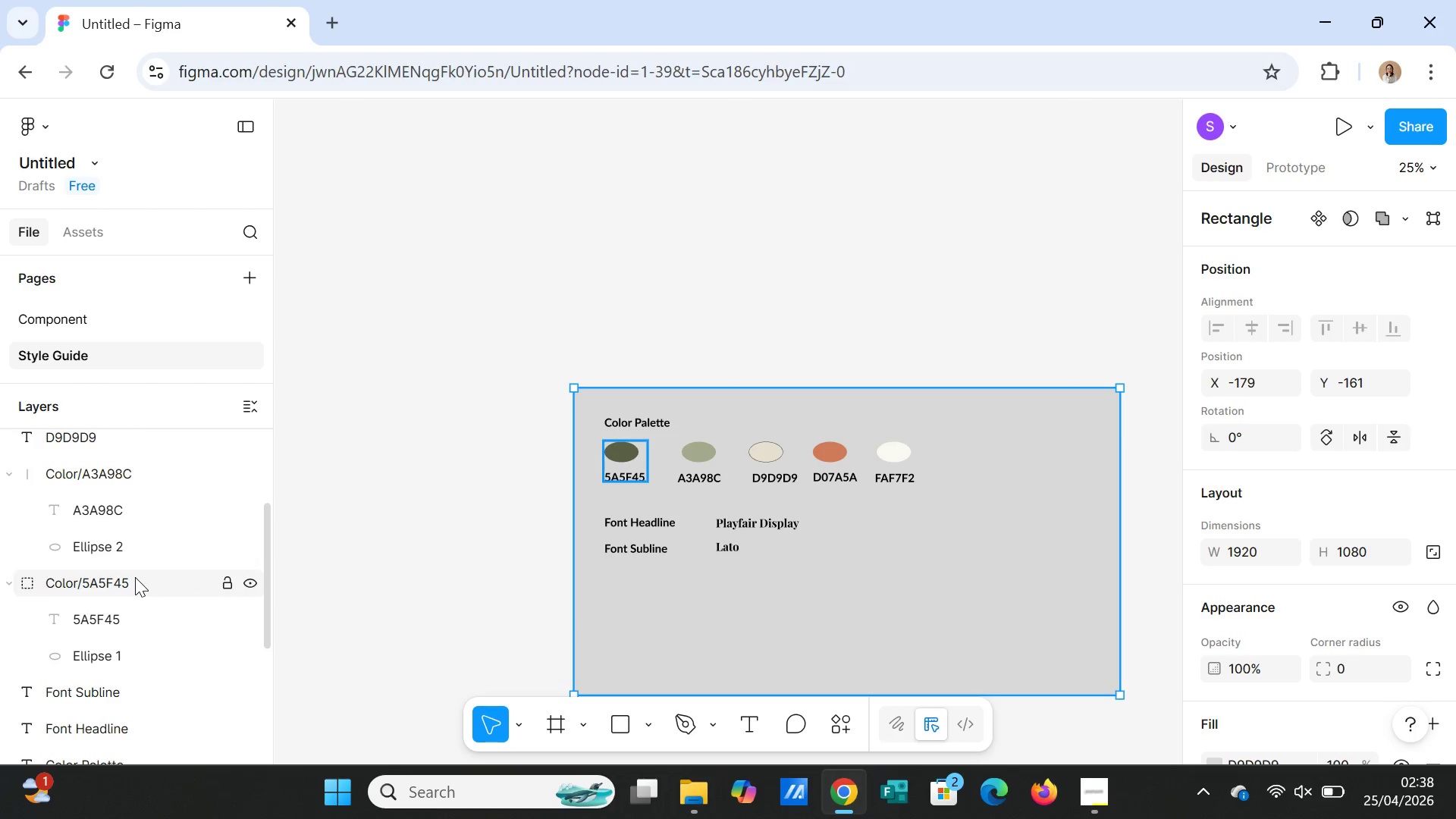 
scroll: coordinate [135, 577], scroll_direction: none, amount: 0.0
 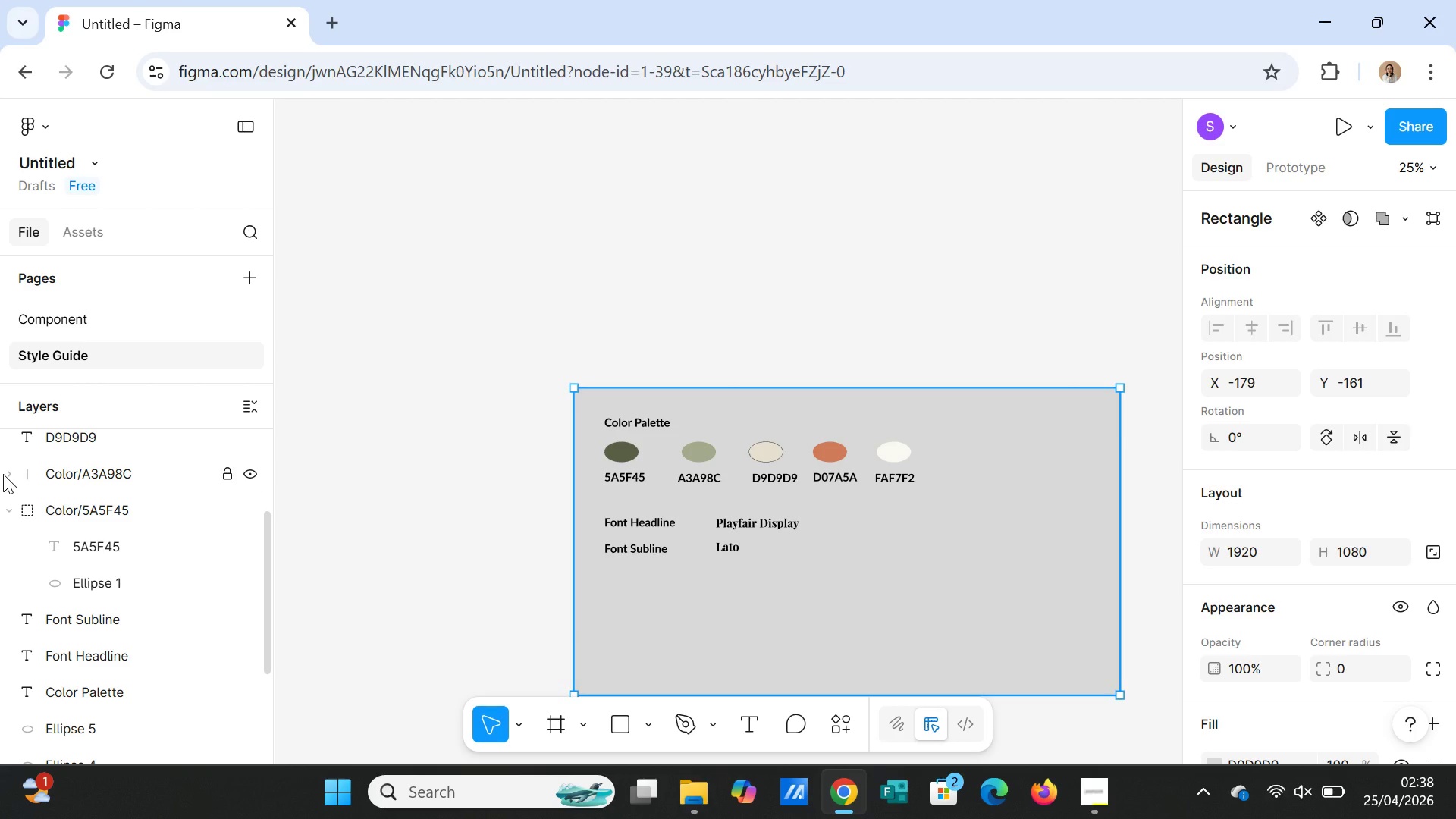 
left_click([3, 474])
 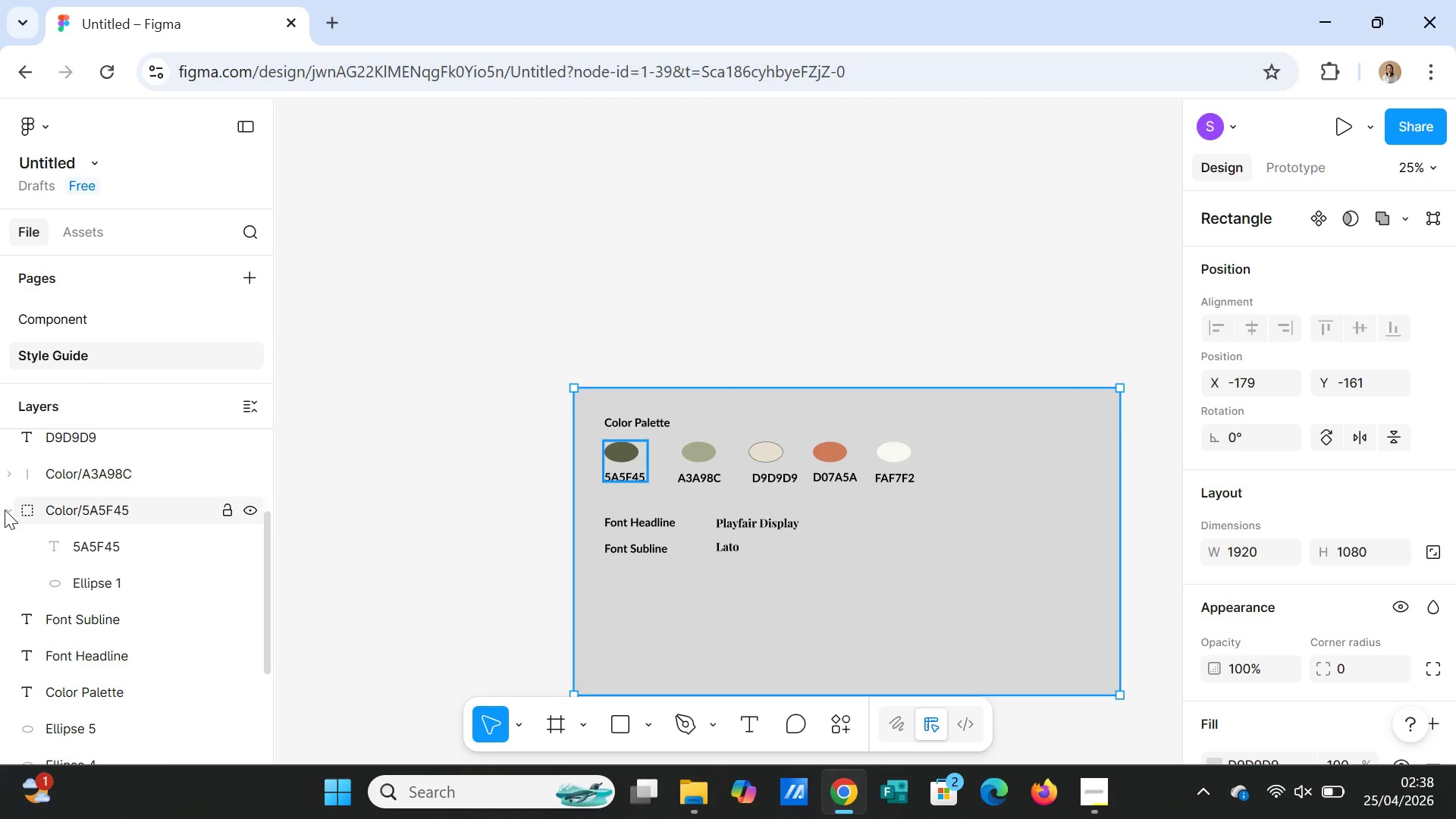 
left_click([7, 508])
 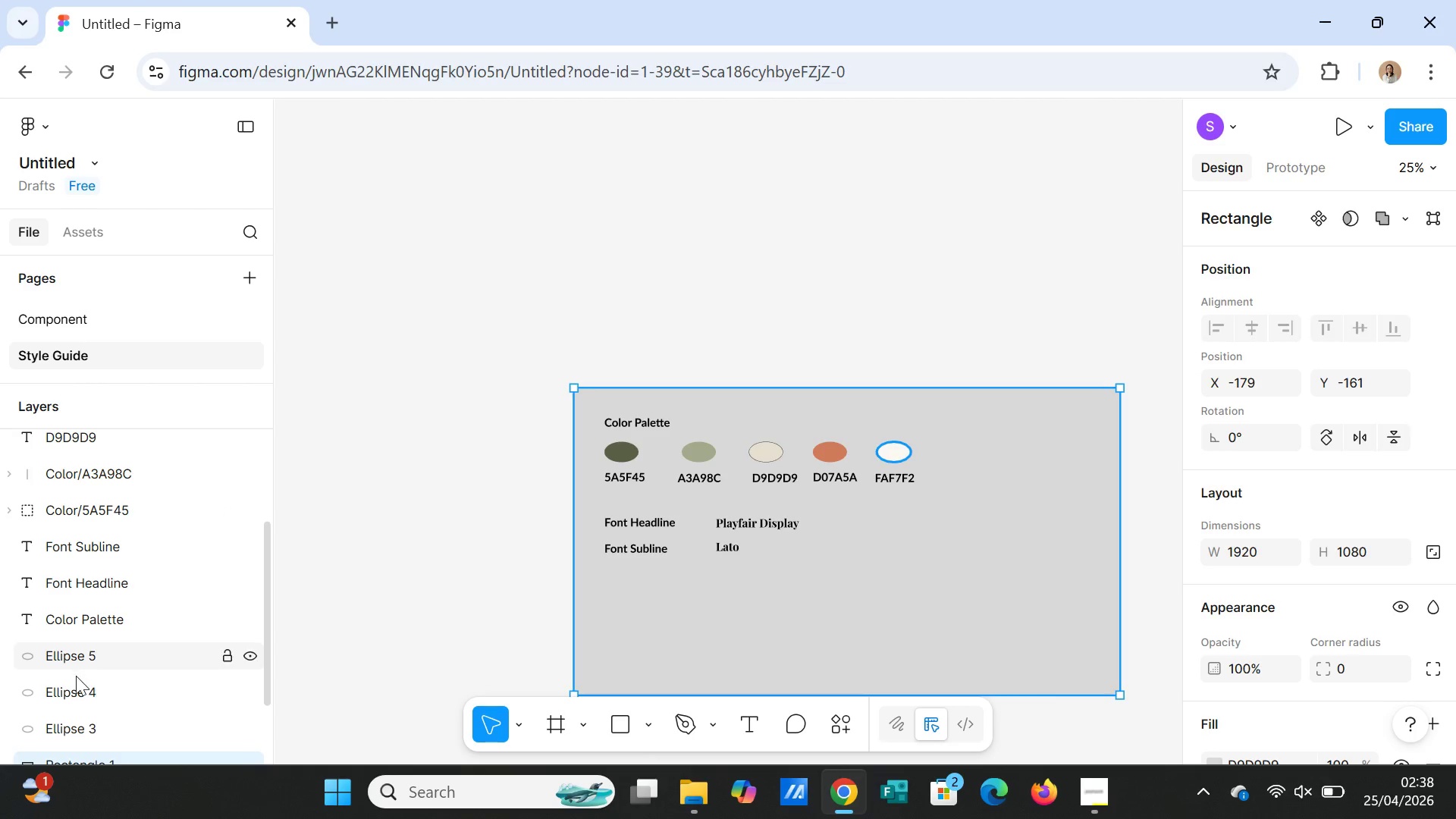 
scroll: coordinate [90, 688], scroll_direction: down, amount: 1.0
 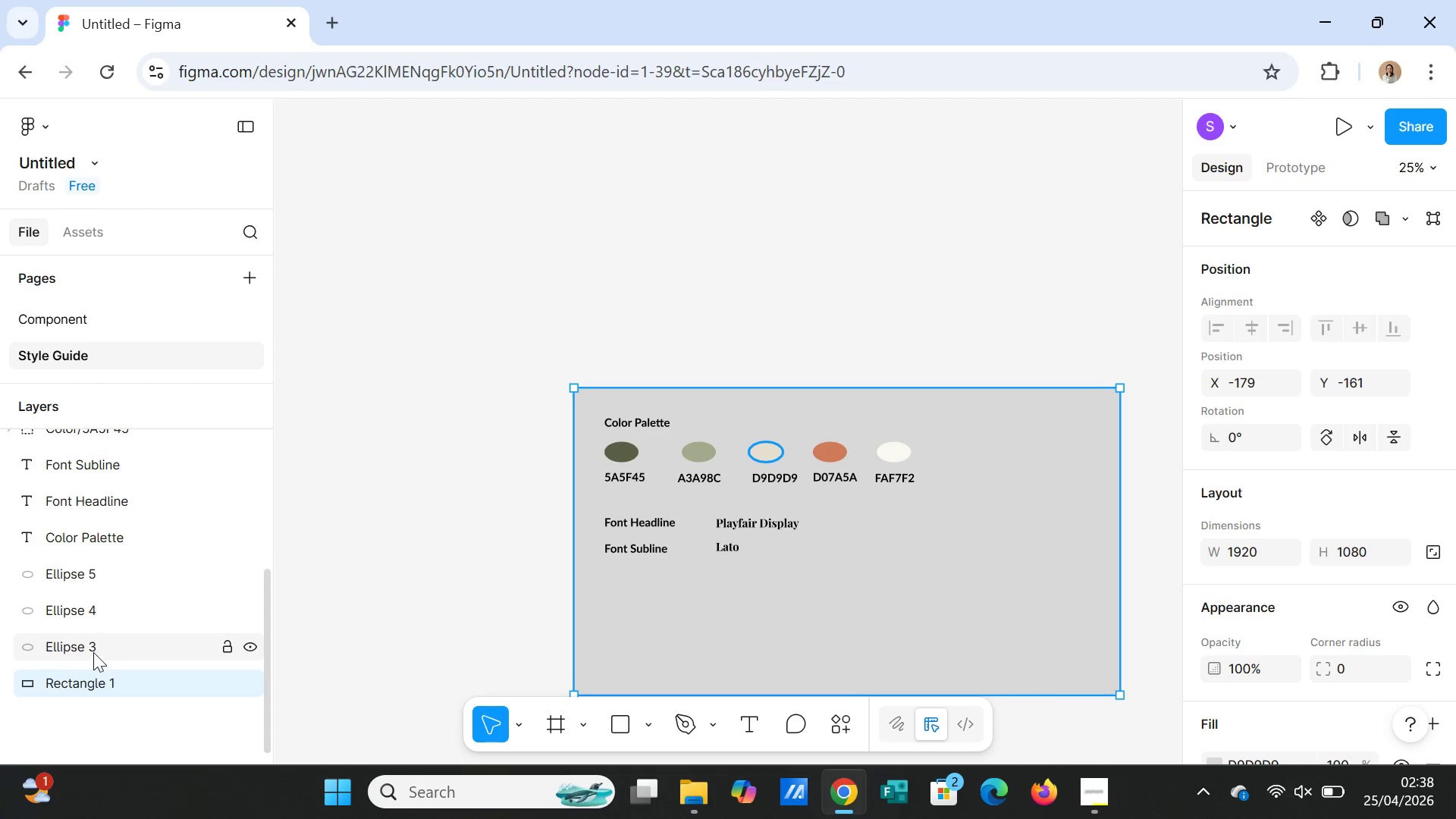 
left_click([93, 652])
 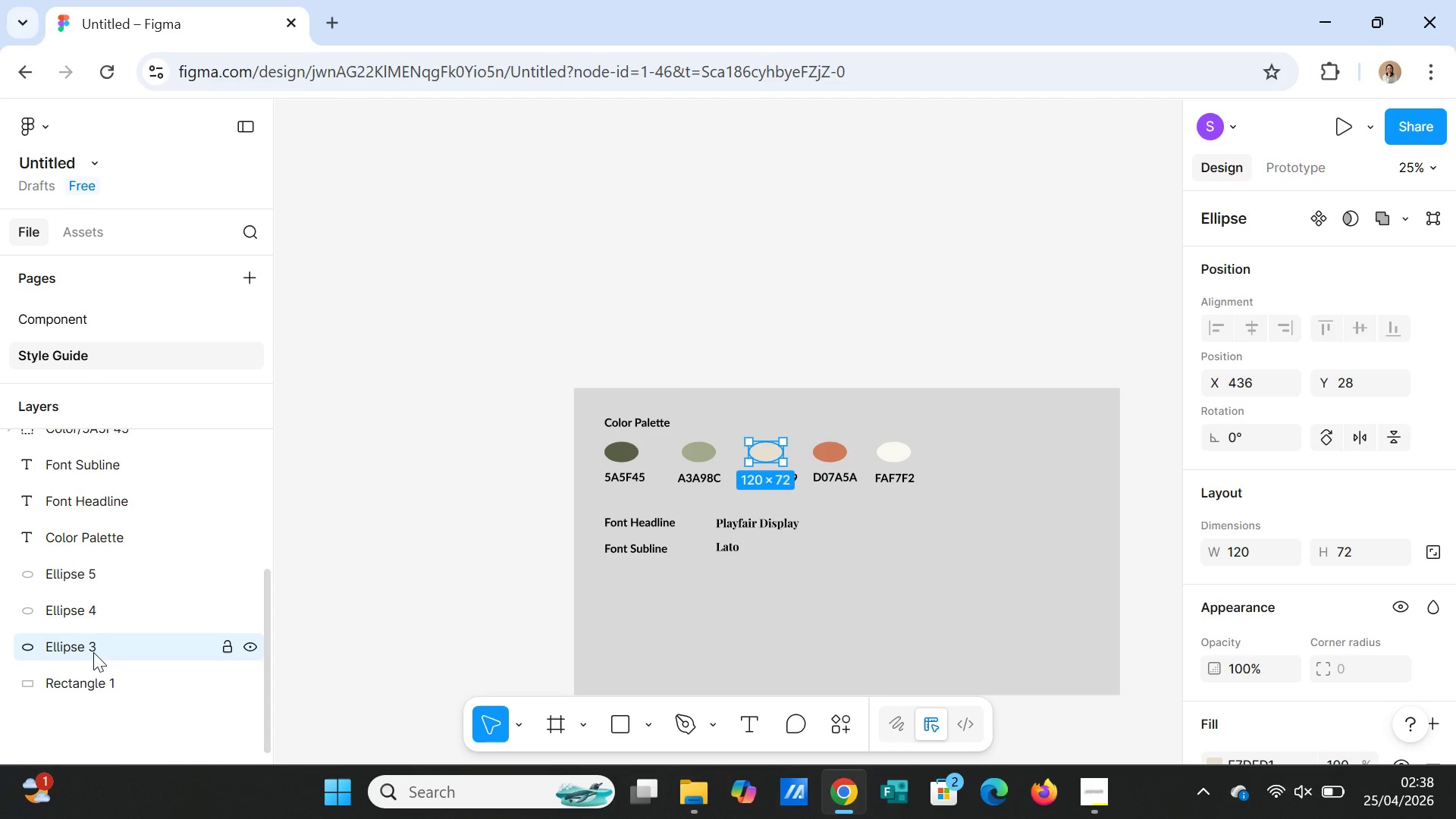 
scroll: coordinate [120, 609], scroll_direction: up, amount: 2.0
 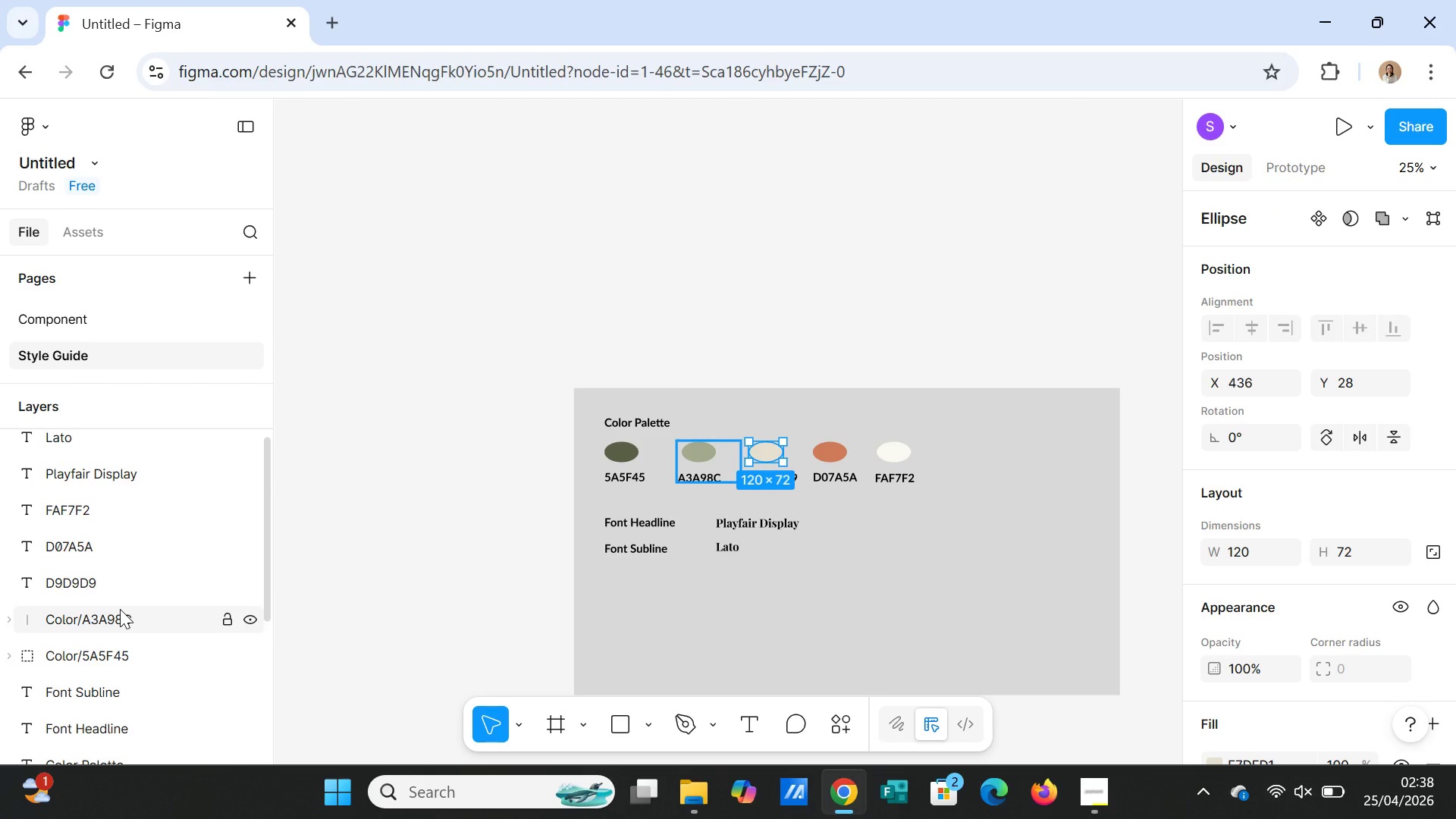 
scroll: coordinate [105, 640], scroll_direction: down, amount: 3.0
 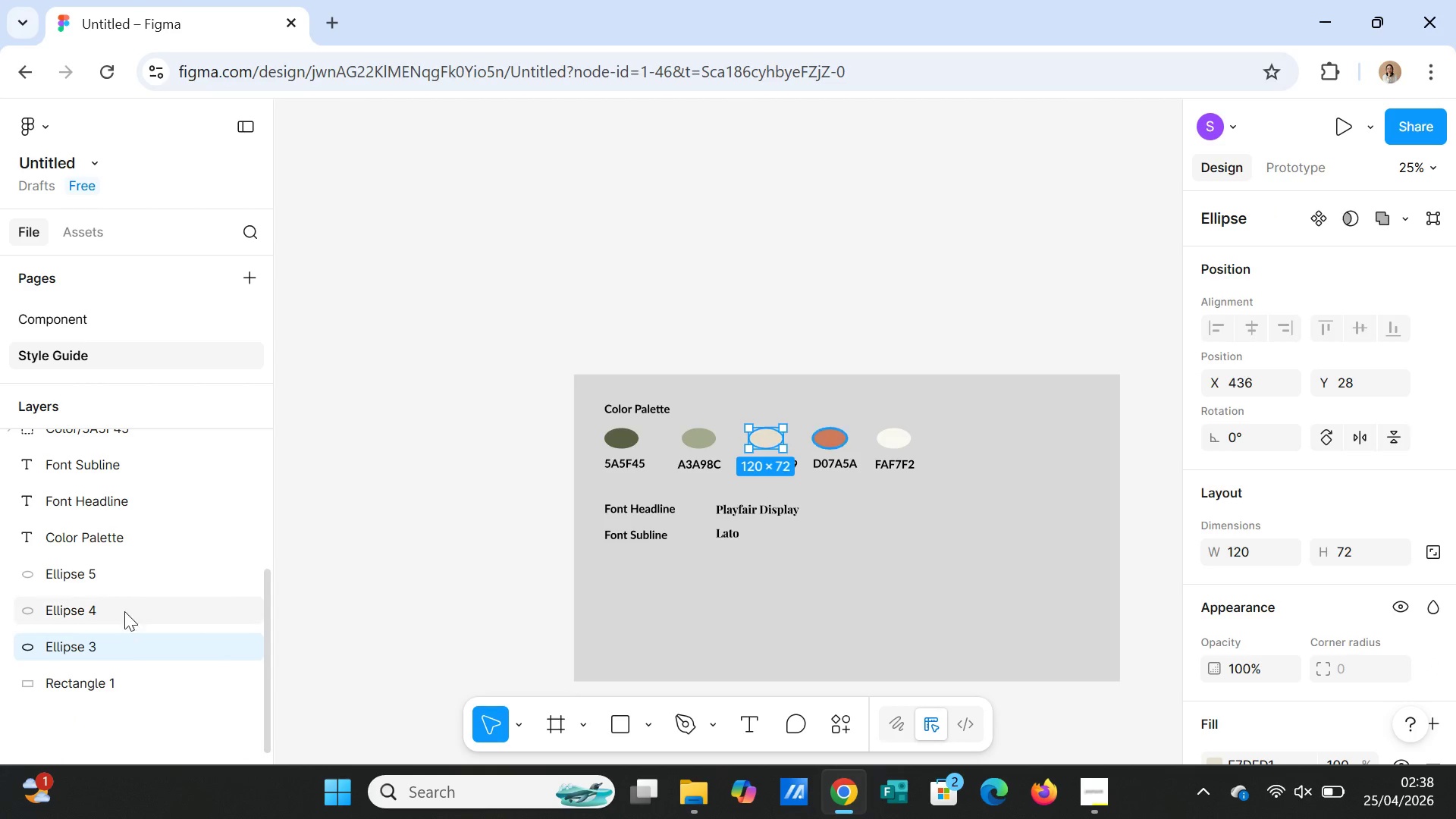 
scroll: coordinate [124, 575], scroll_direction: up, amount: 1.0
 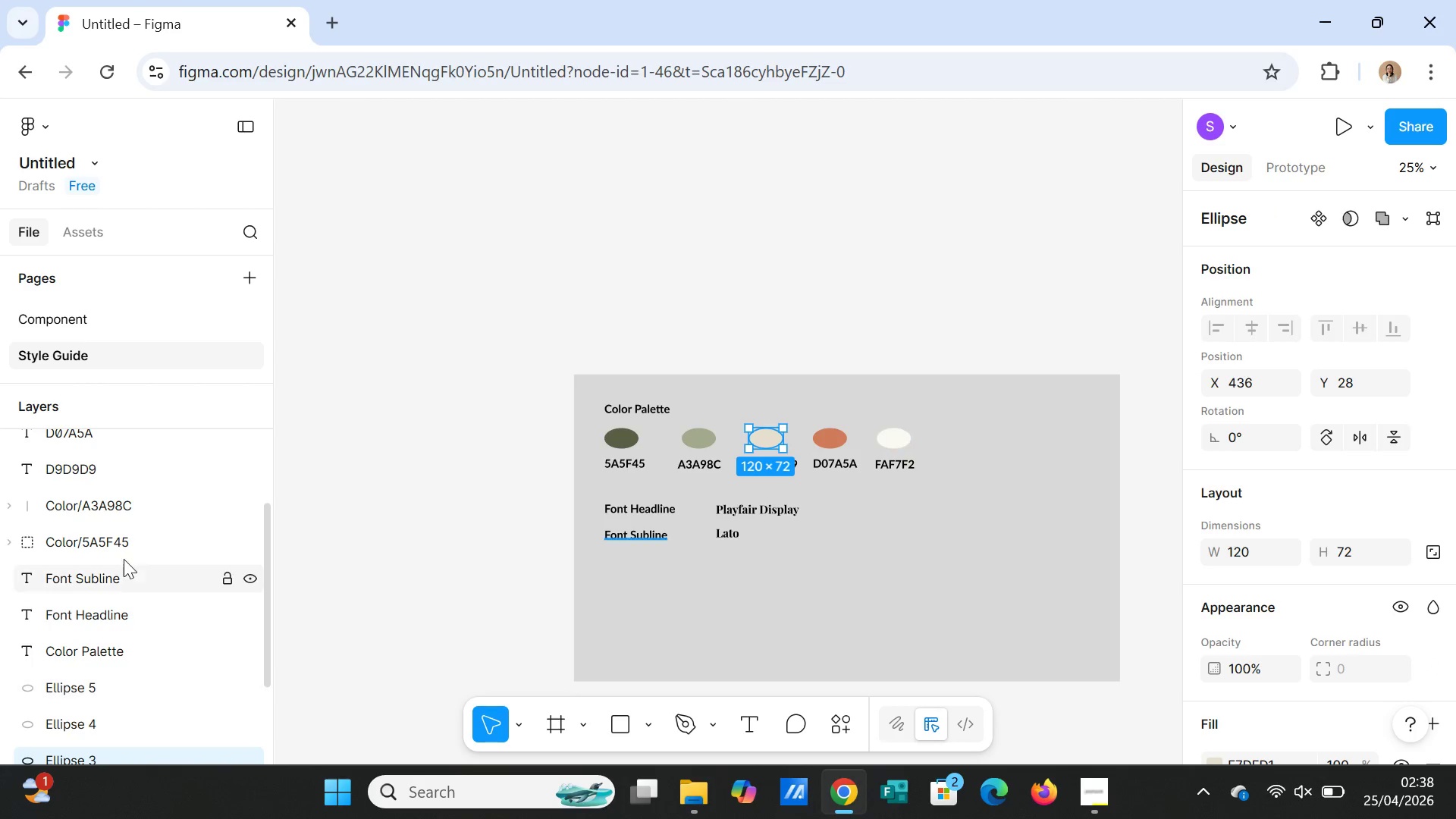 
hold_key(key=ControlLeft, duration=2.2)
left_click([114, 466])
 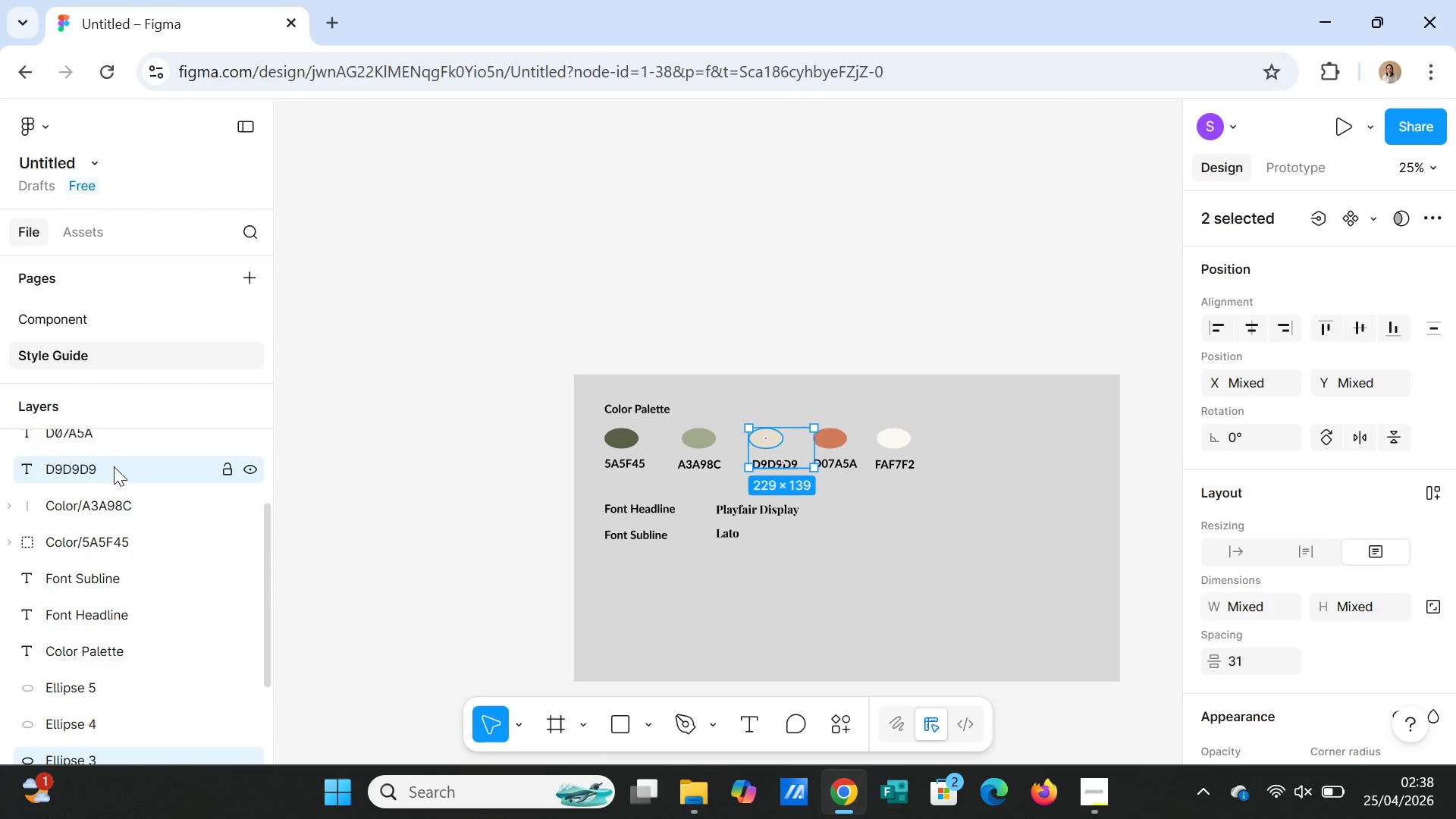 
right_click([114, 466])
 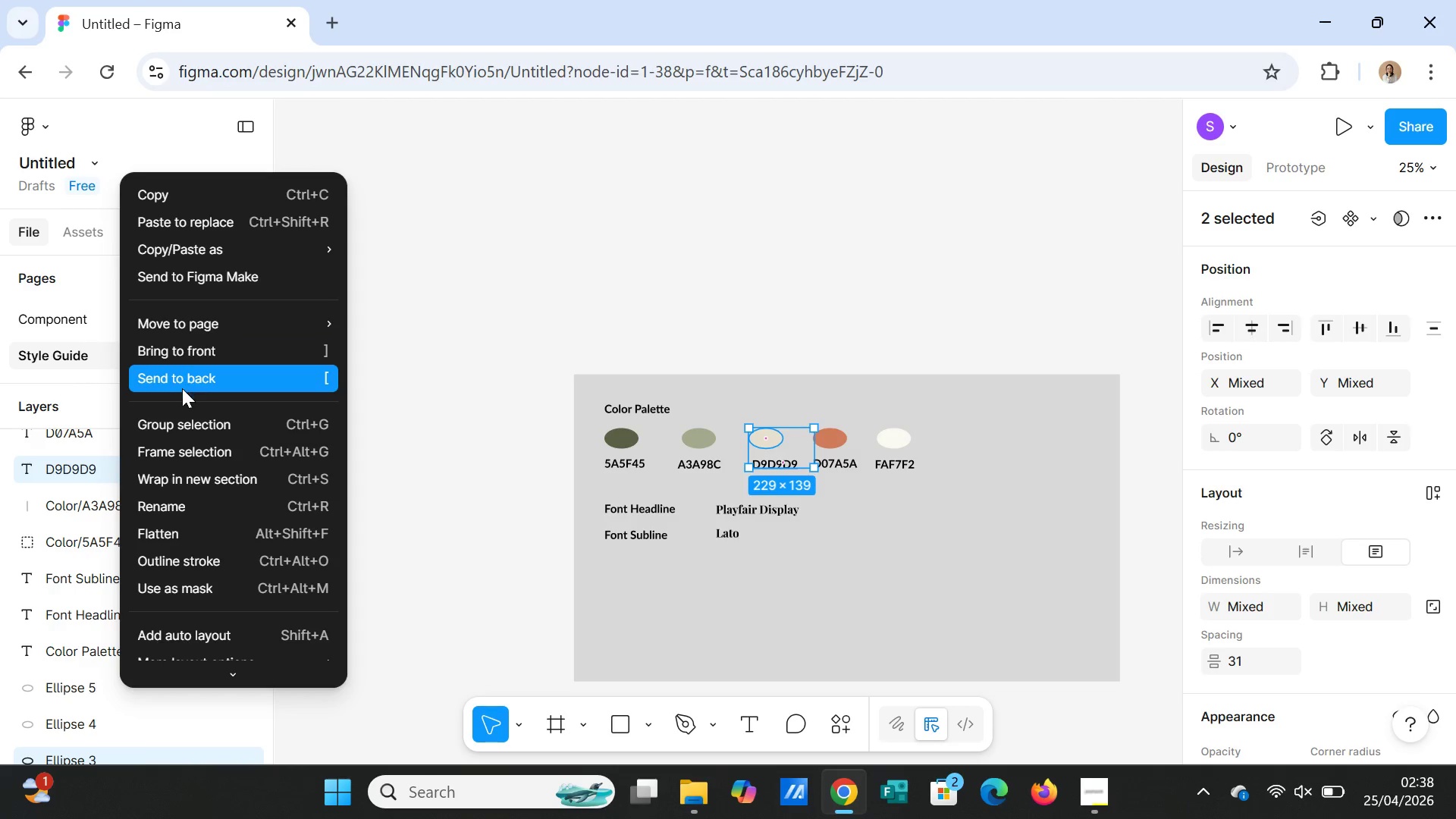 
left_click([187, 420])
 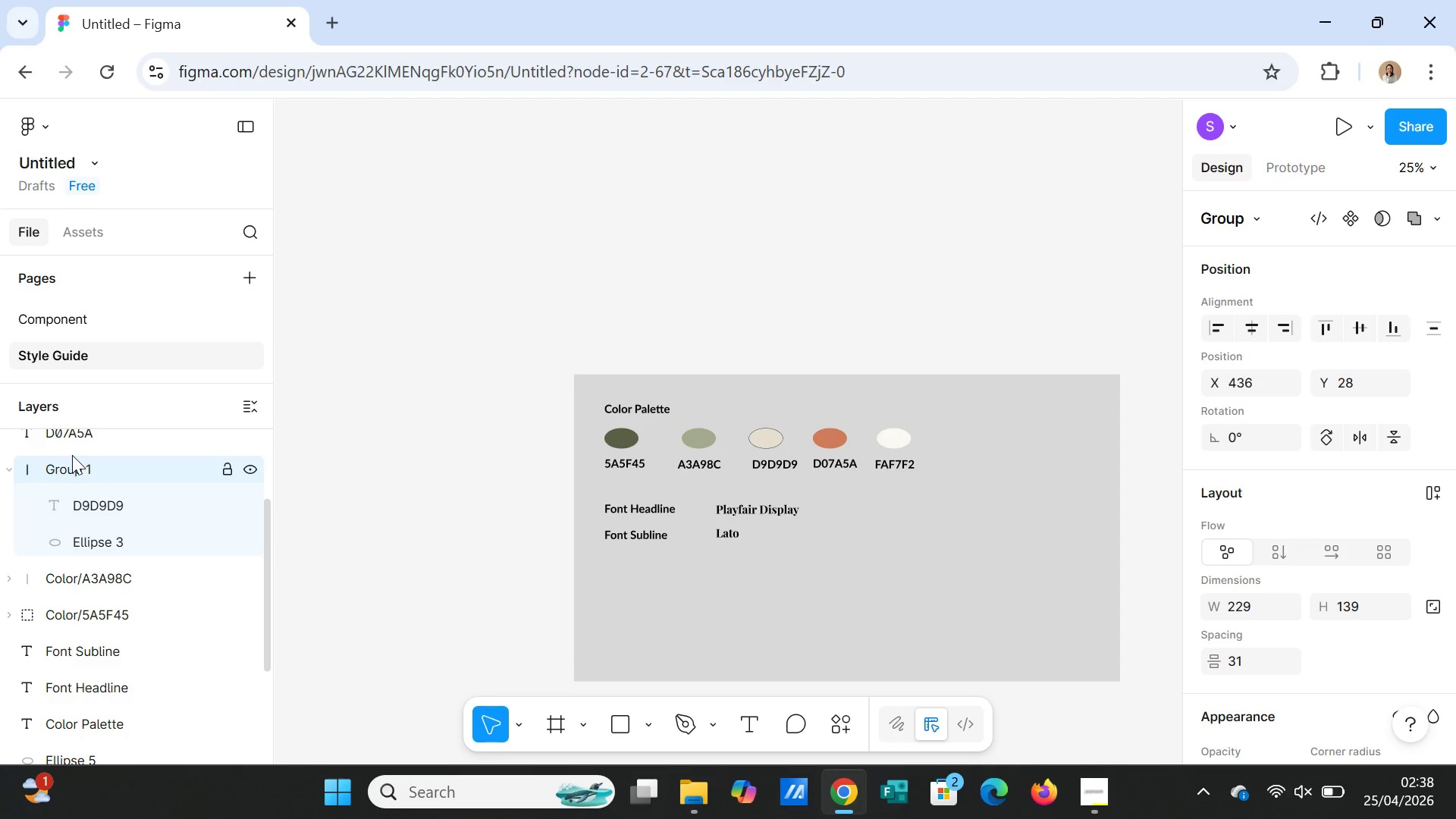 
left_click([67, 468])
 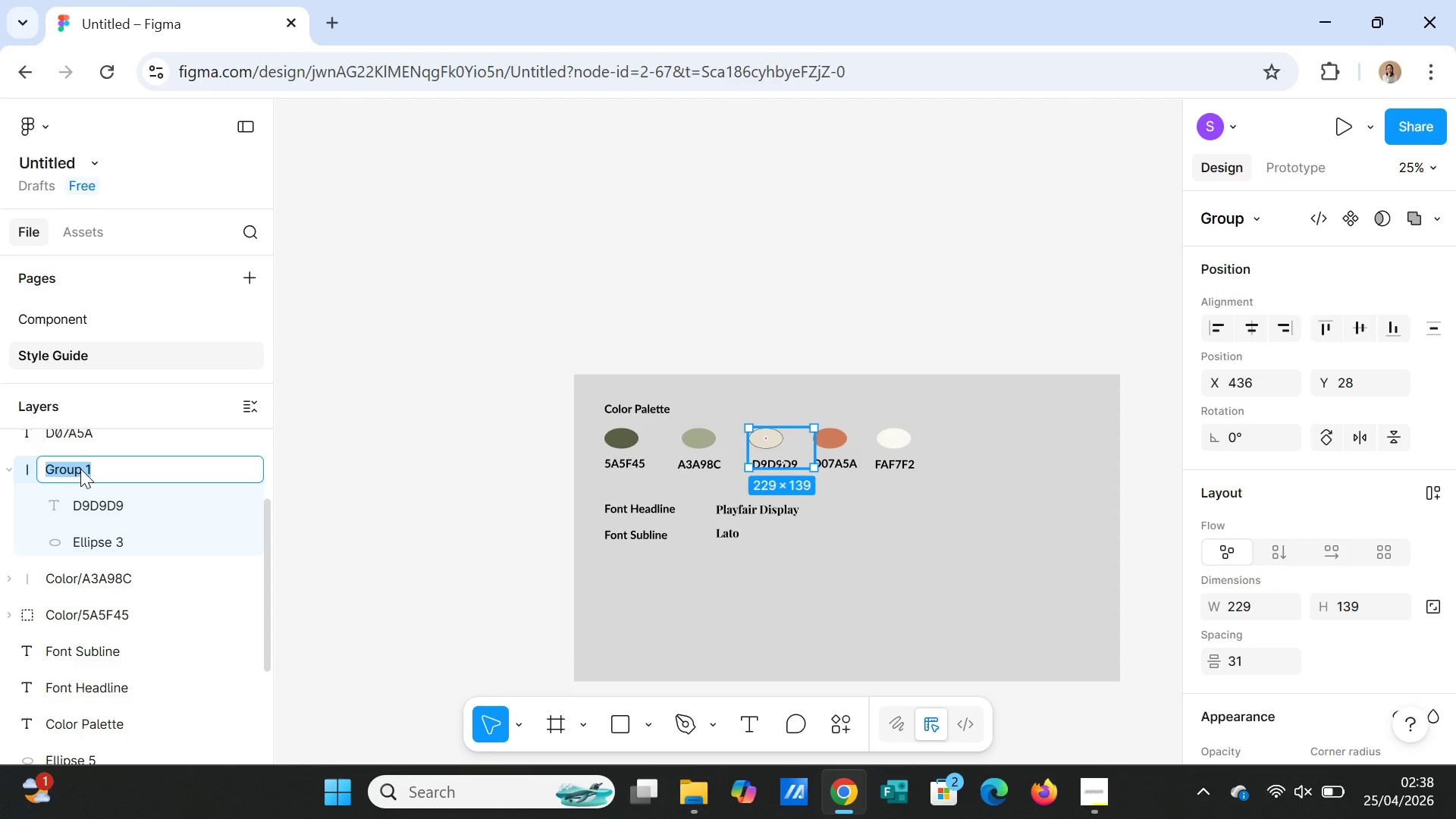 
type(Color/D9D9D9)
 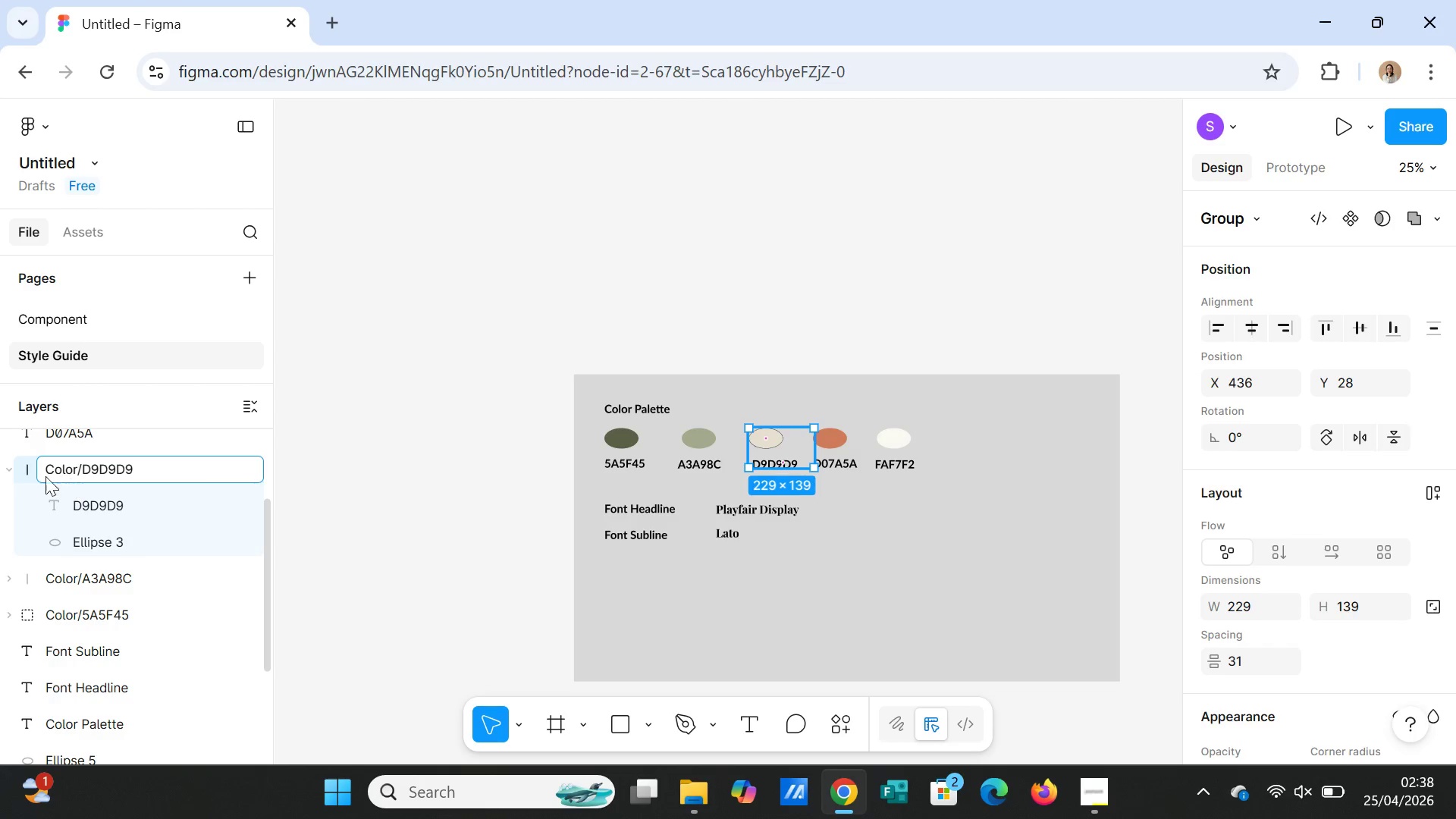 
left_click([18, 471])
 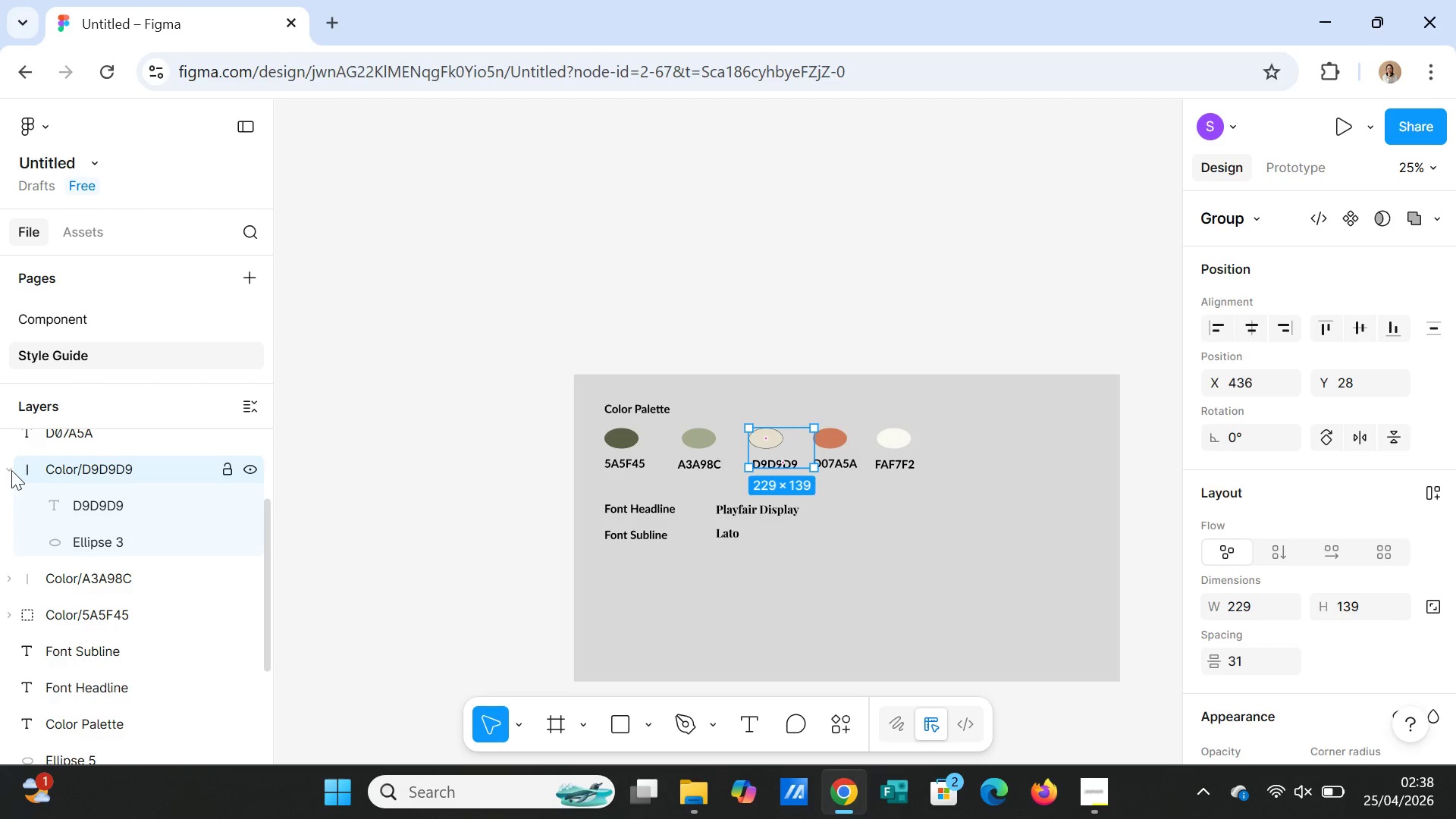 
left_click([11, 470])
 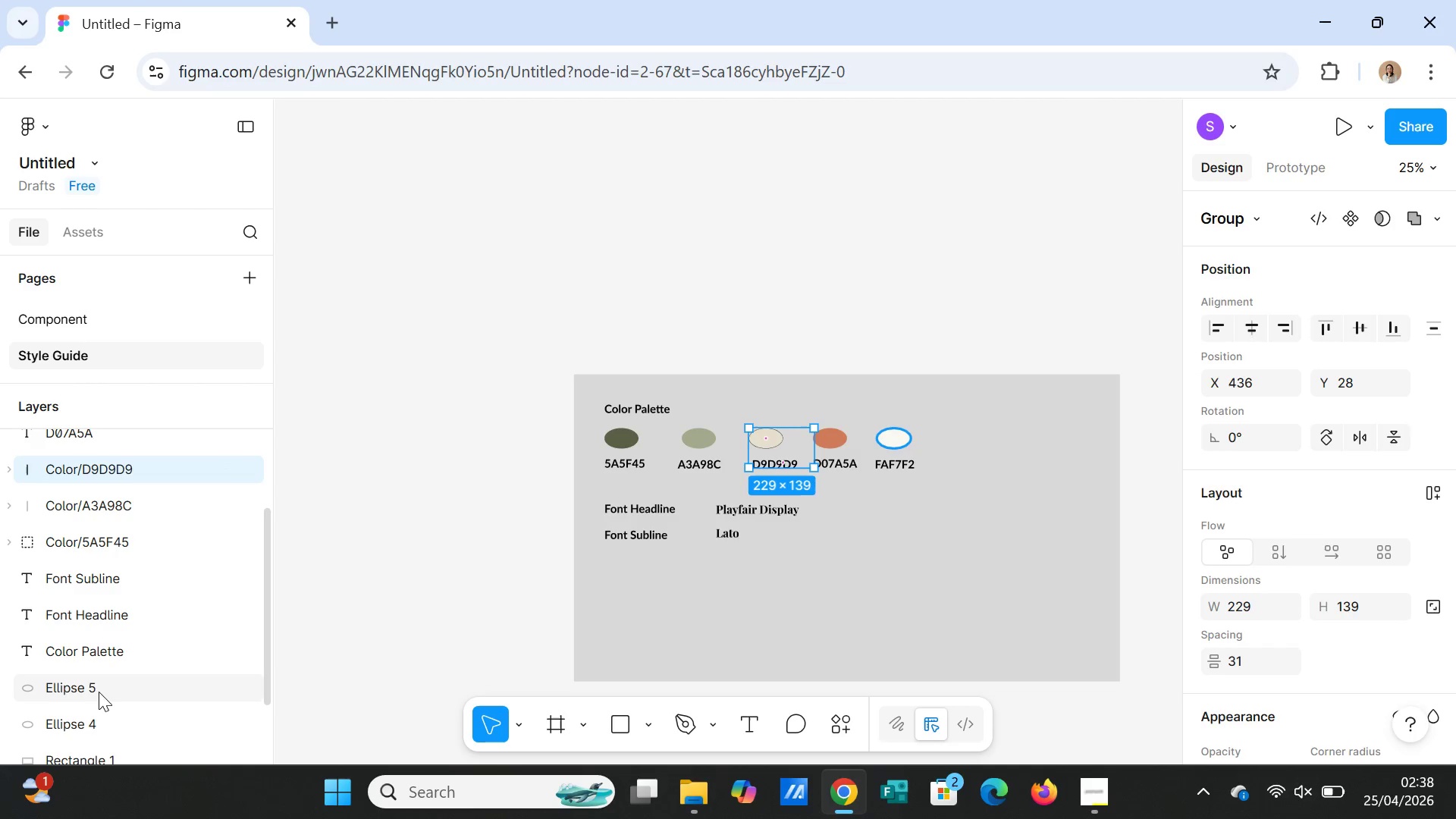 
scroll: coordinate [101, 695], scroll_direction: down, amount: 1.0
 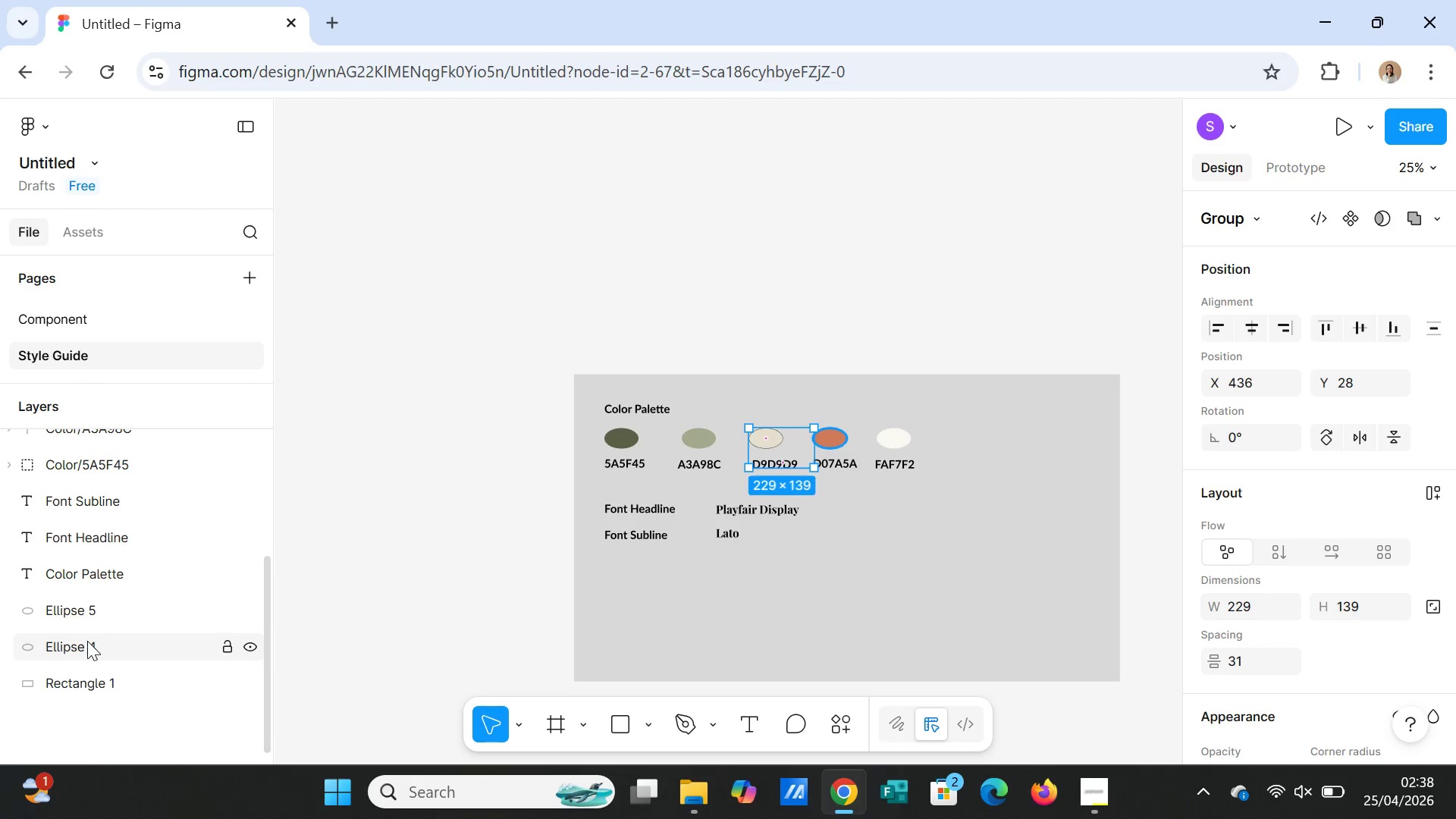 
left_click([86, 640])
 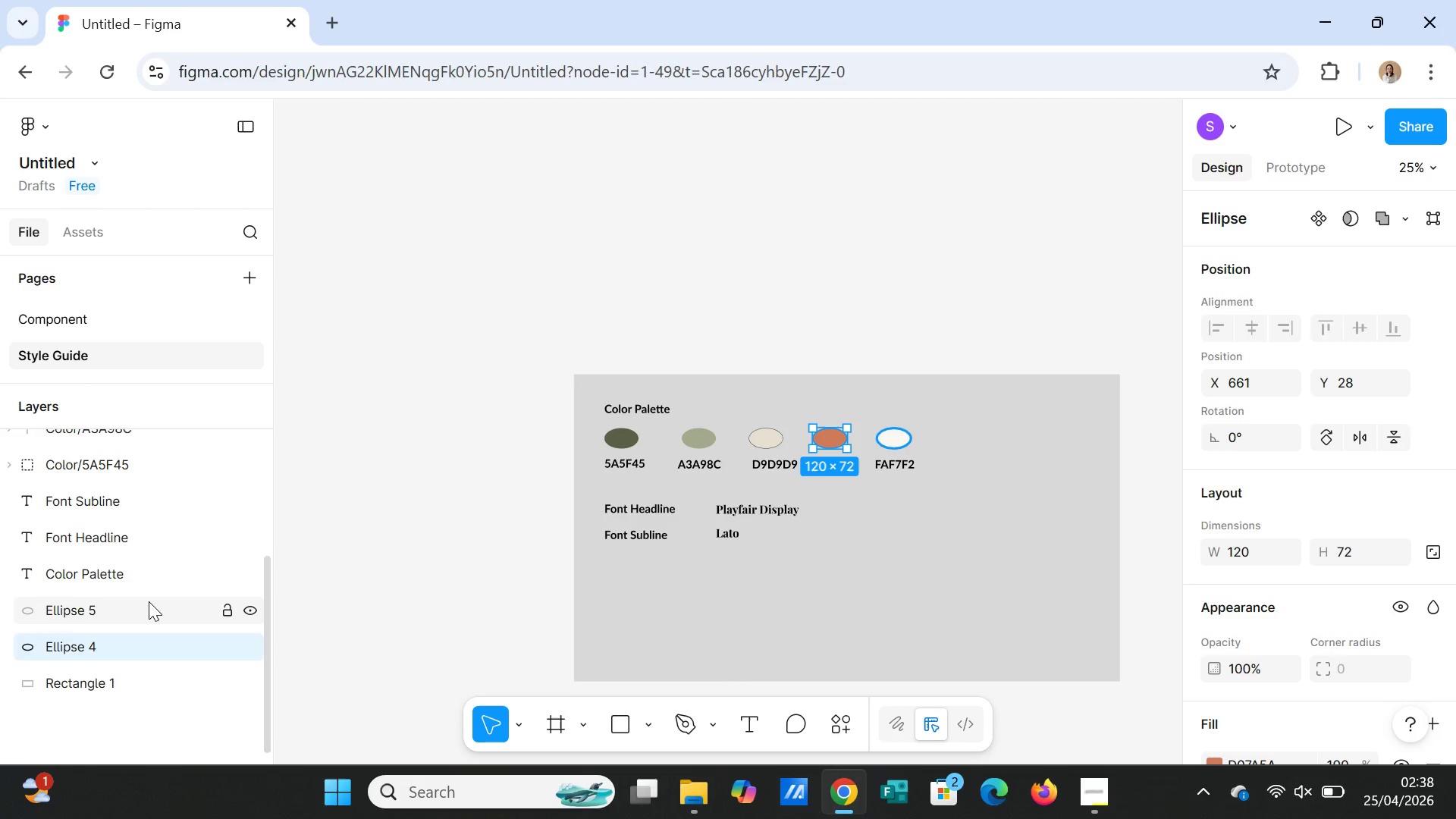 
scroll: coordinate [149, 601], scroll_direction: up, amount: 1.0
 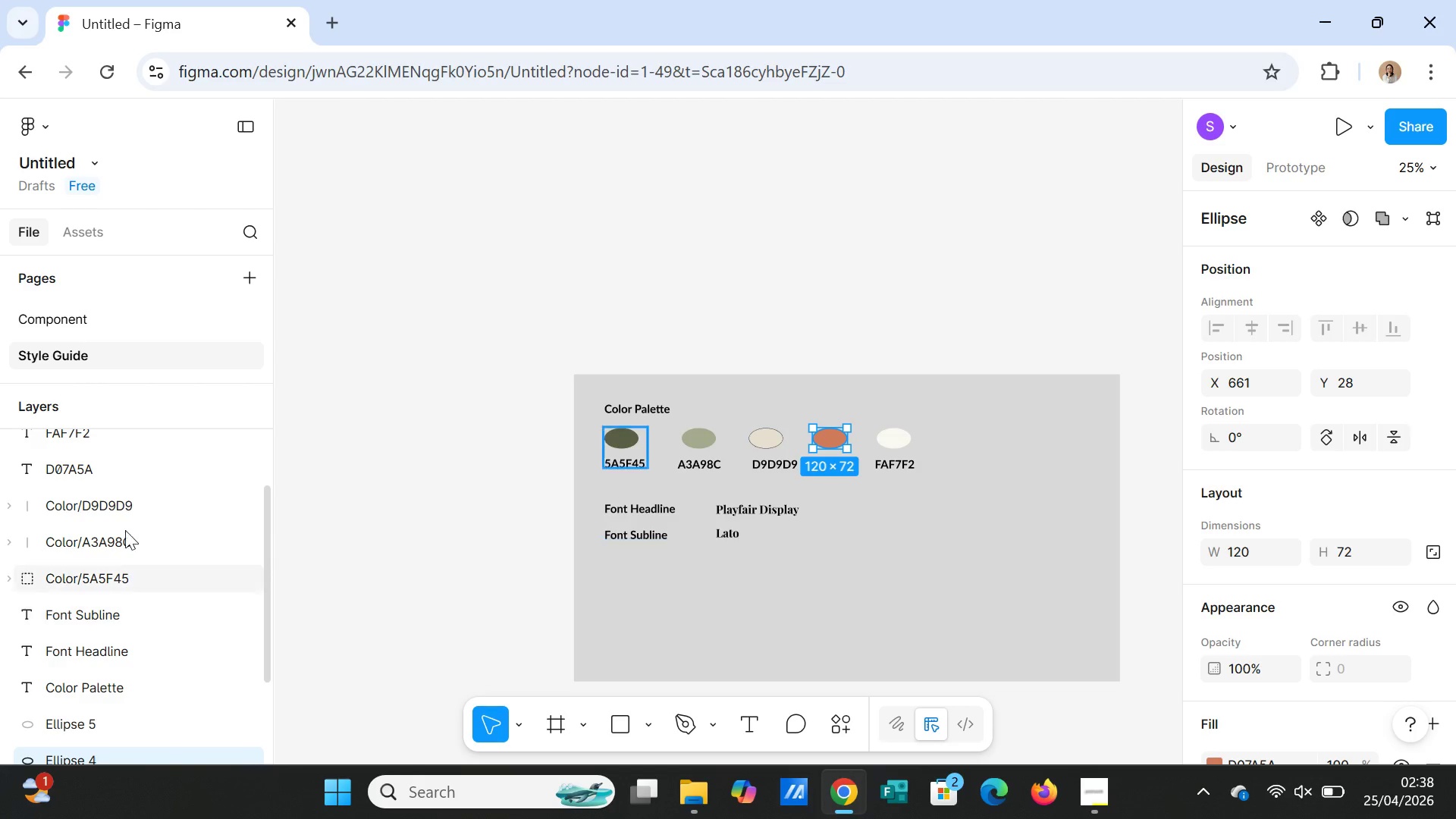 
hold_key(key=ControlLeft, duration=3.48)
left_click([108, 462])
 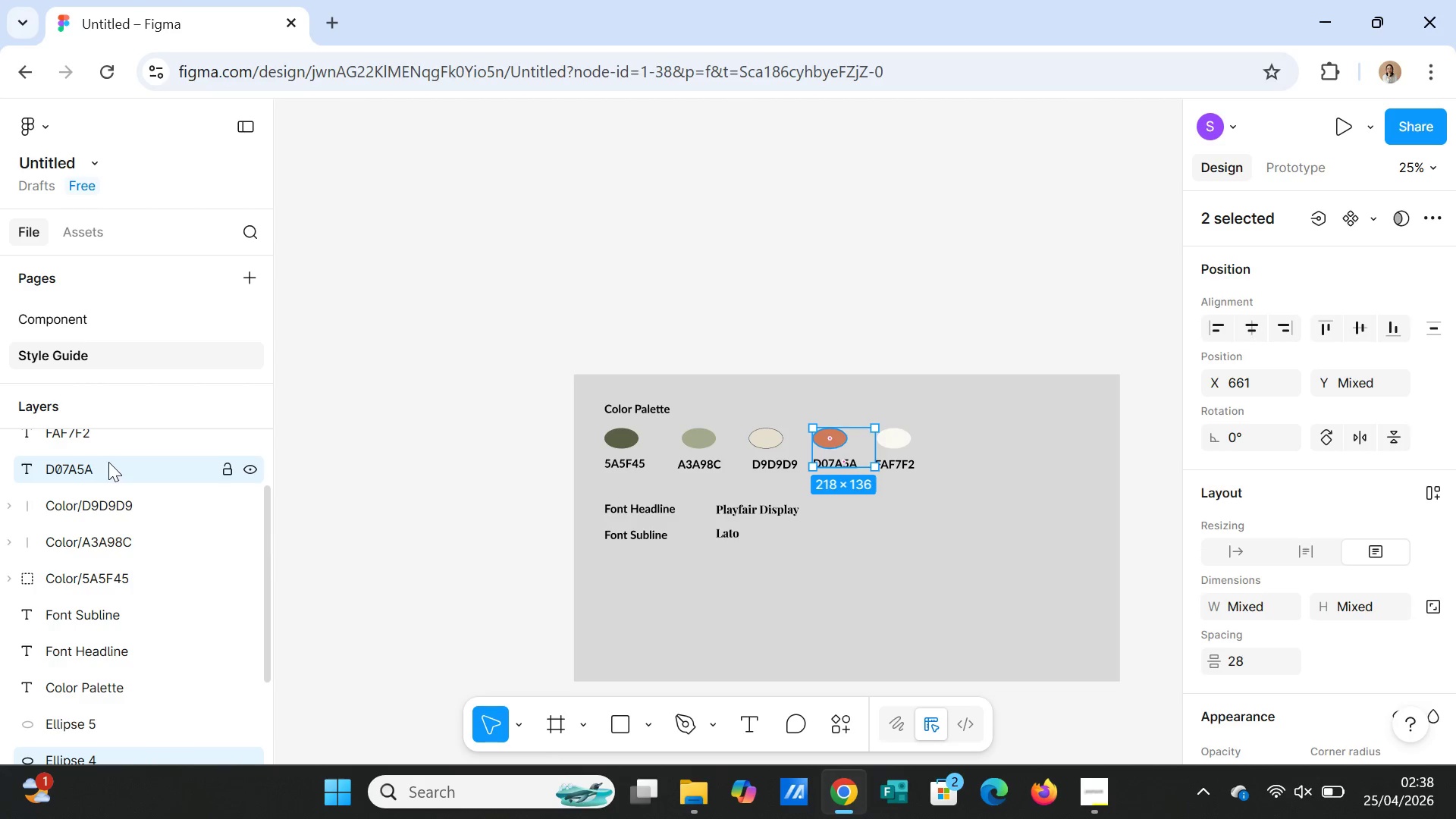 
right_click([108, 462])
 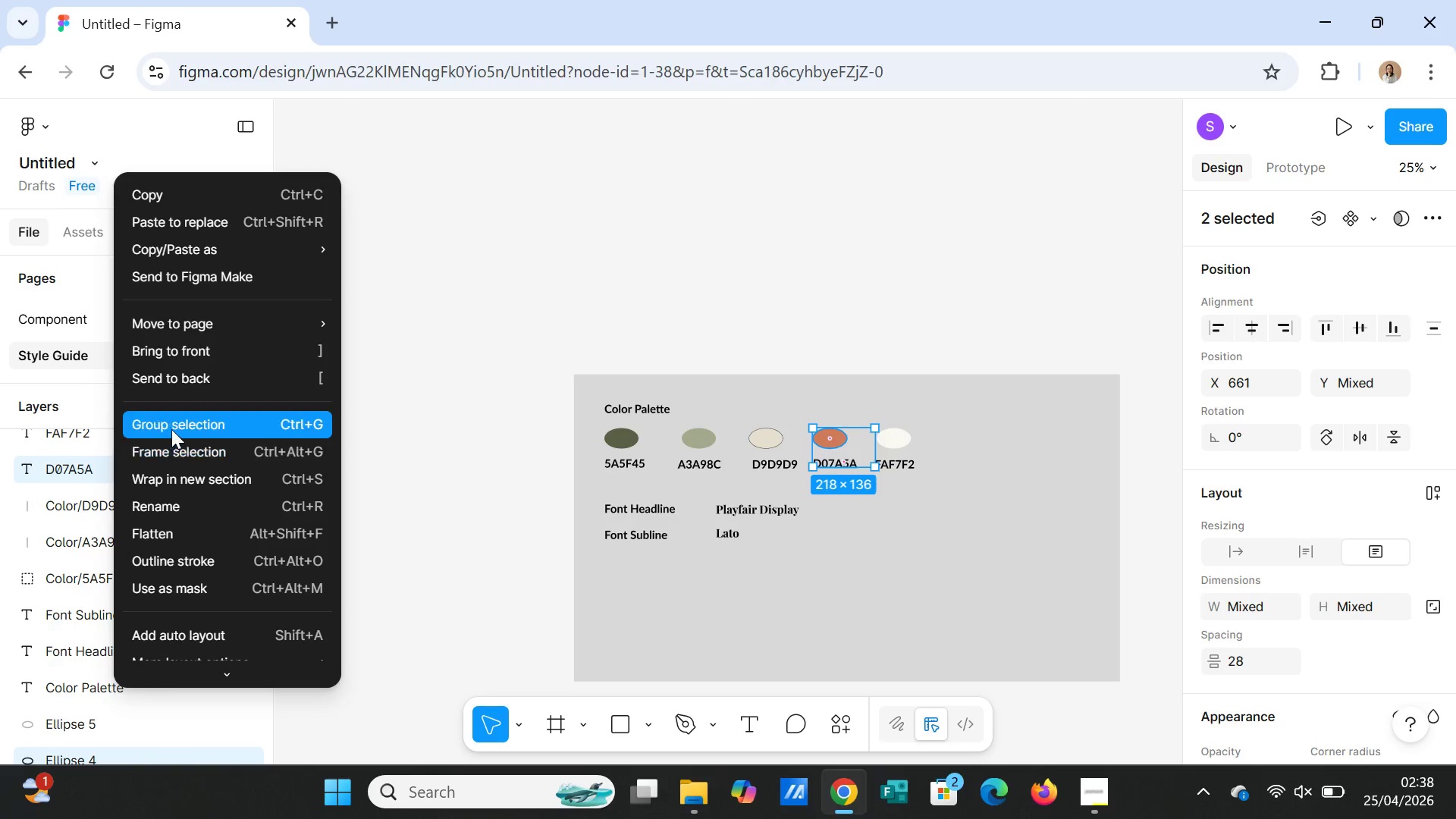 
left_click([173, 426])
 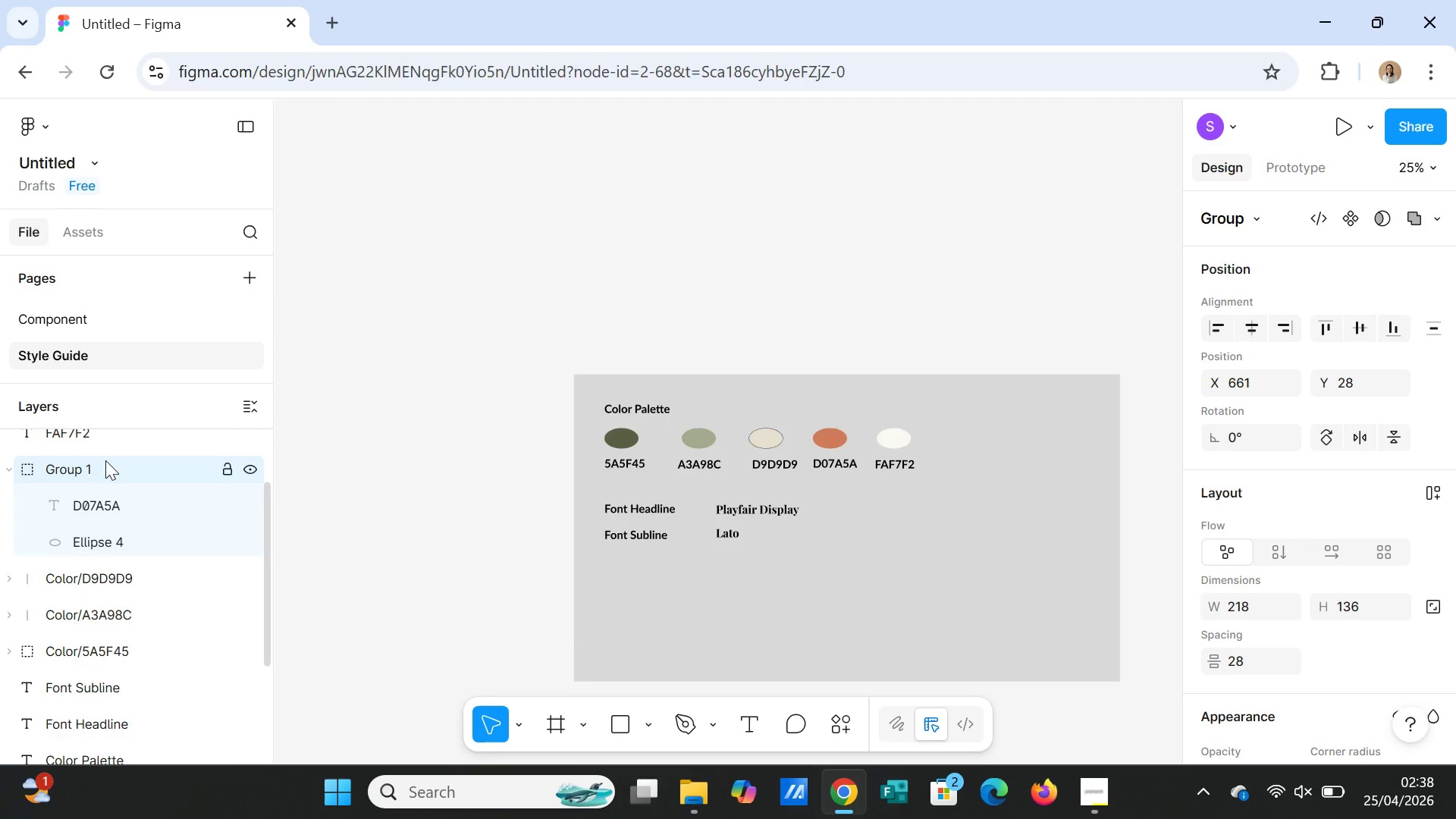 
double_click([80, 464])
 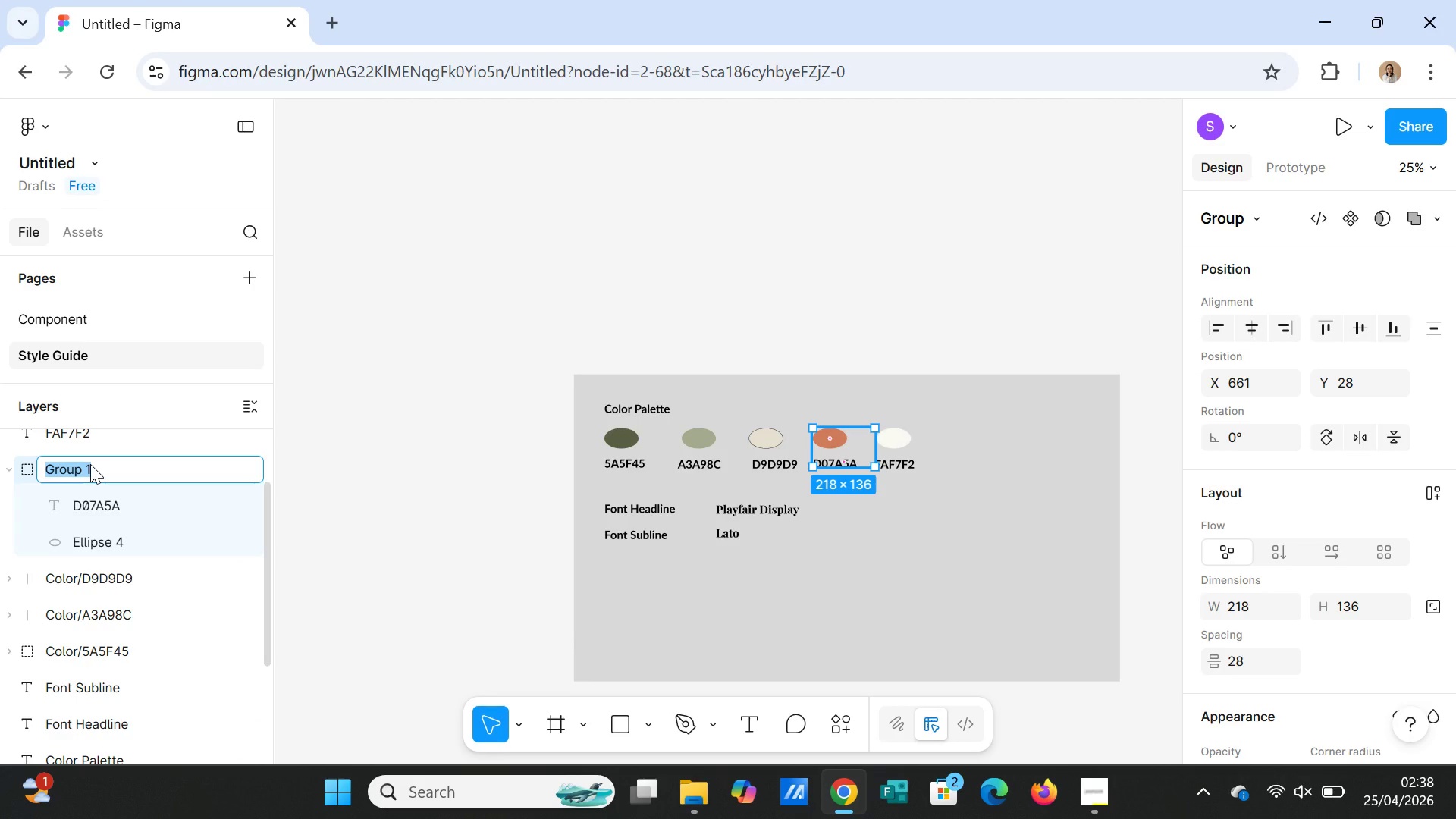 
type(Color/D07A5A)
 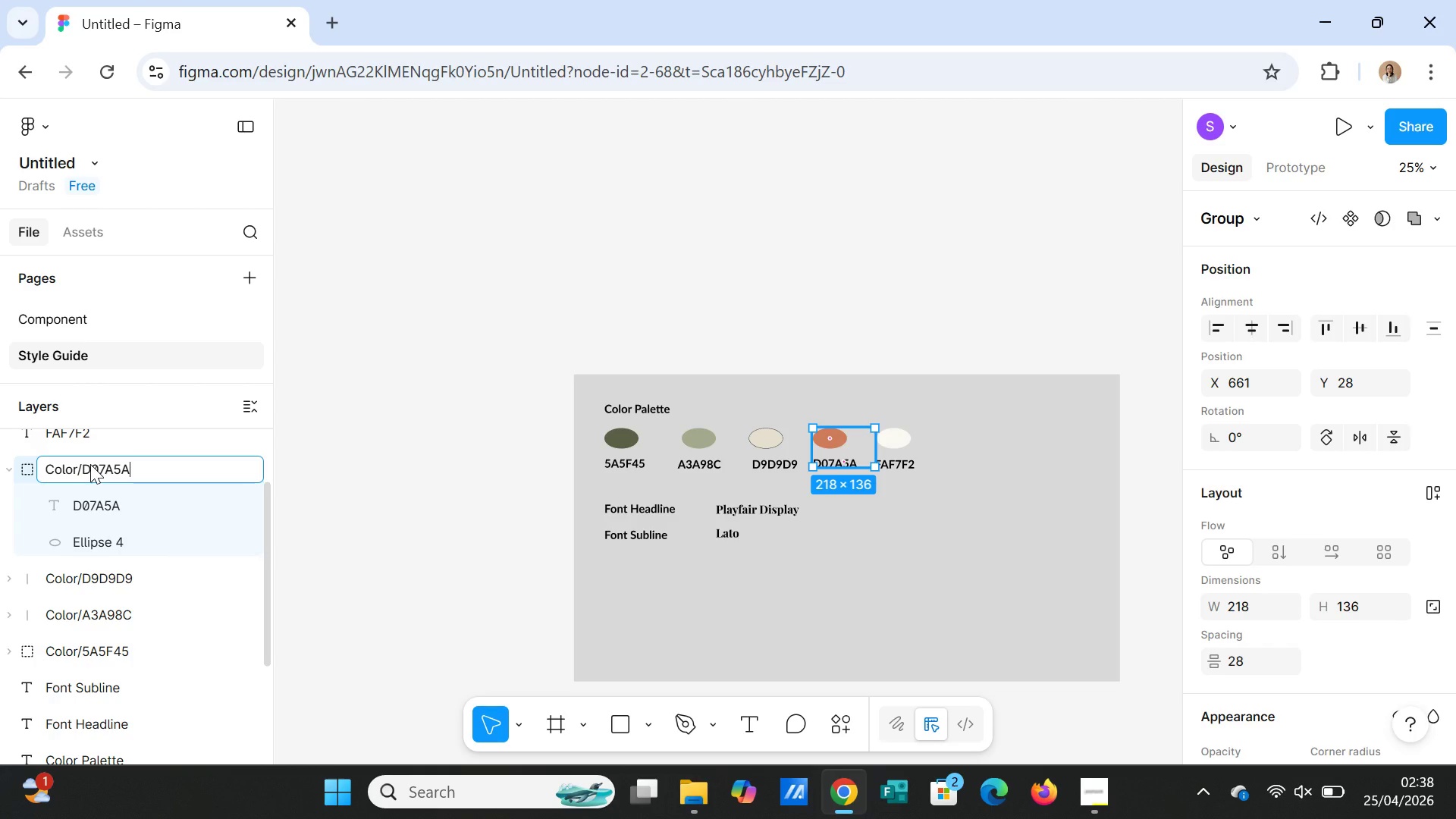 
key(Enter)
 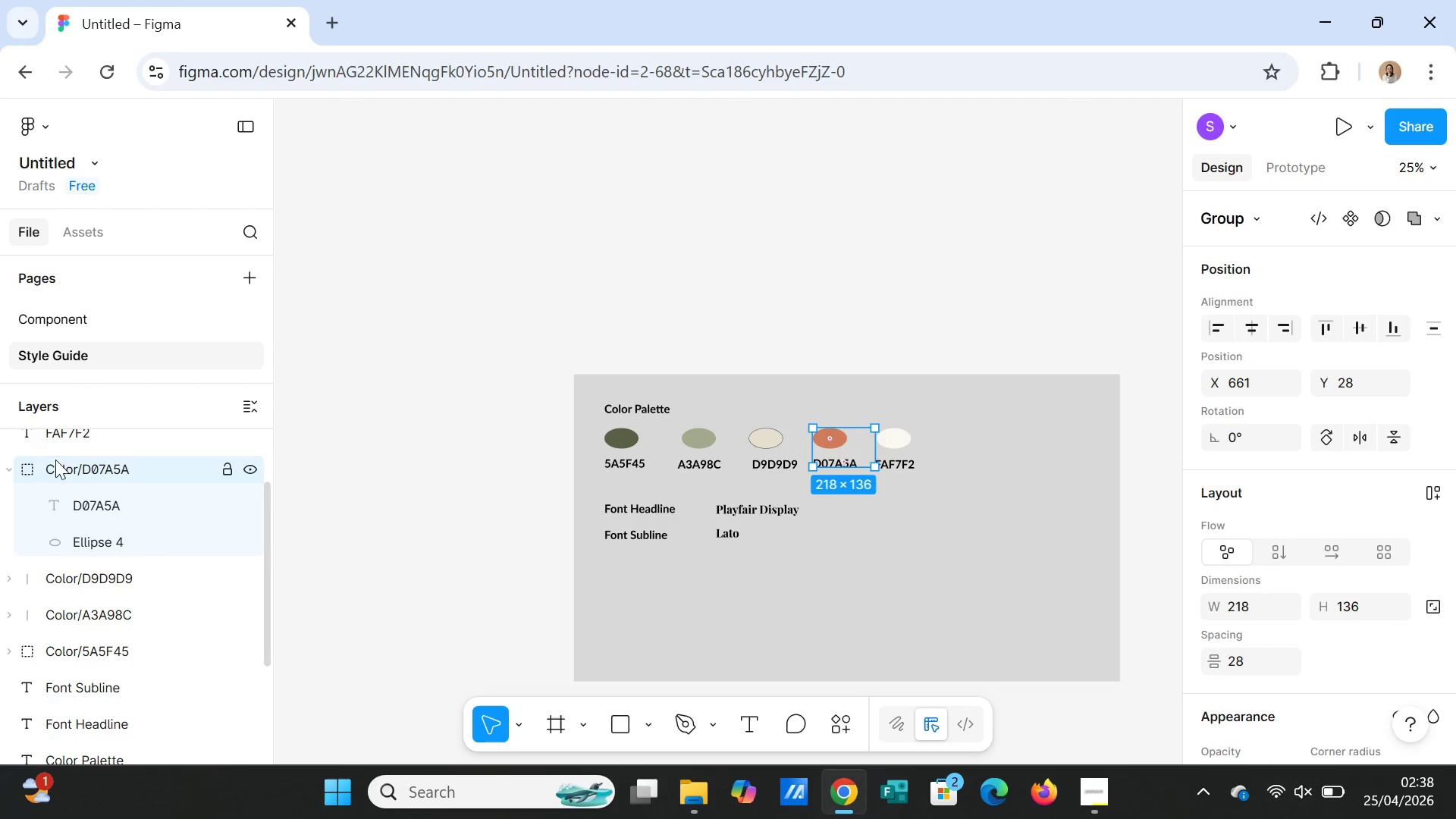 
left_click([11, 466])
 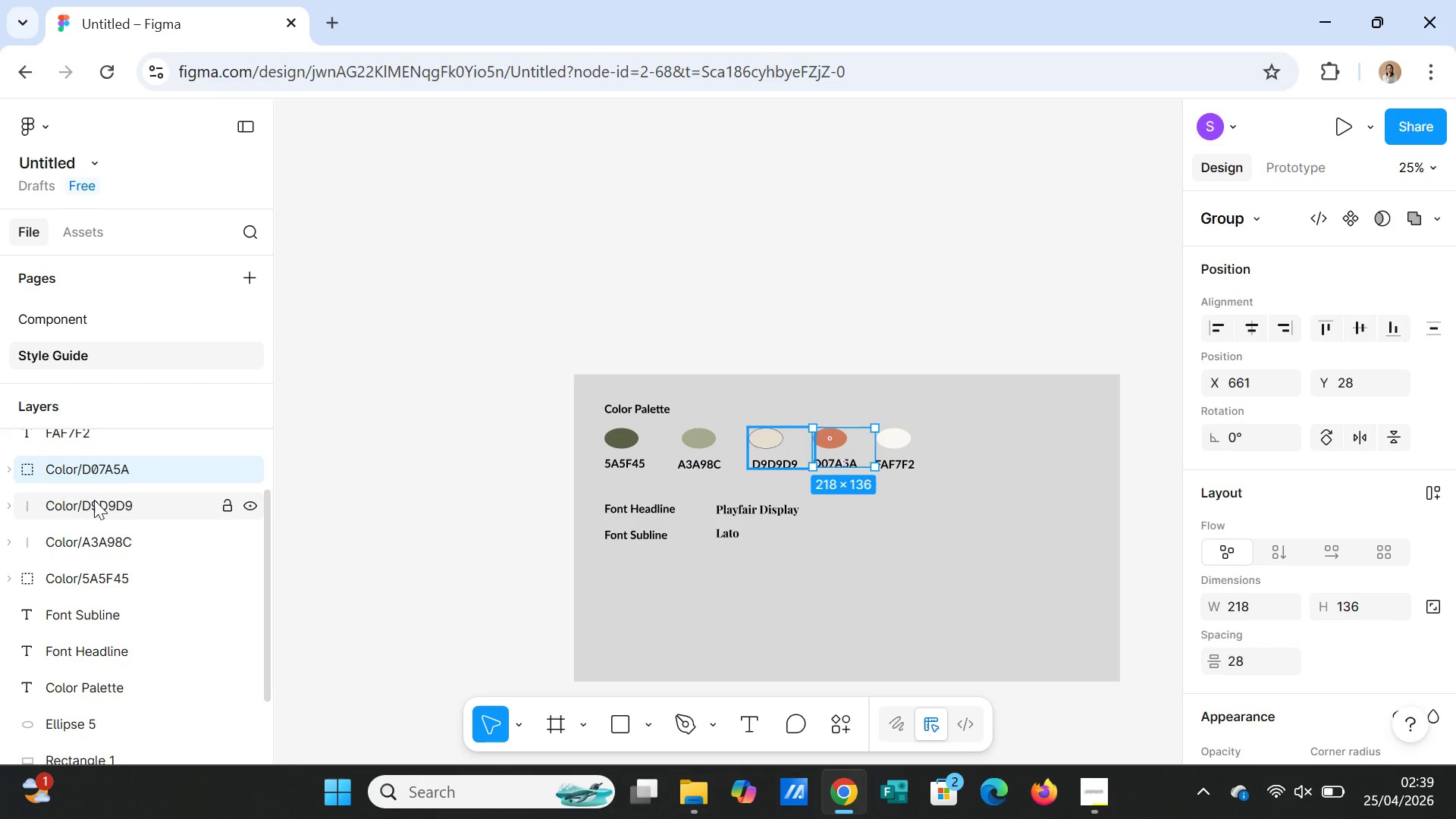 
scroll: coordinate [124, 659], scroll_direction: down, amount: 1.0
 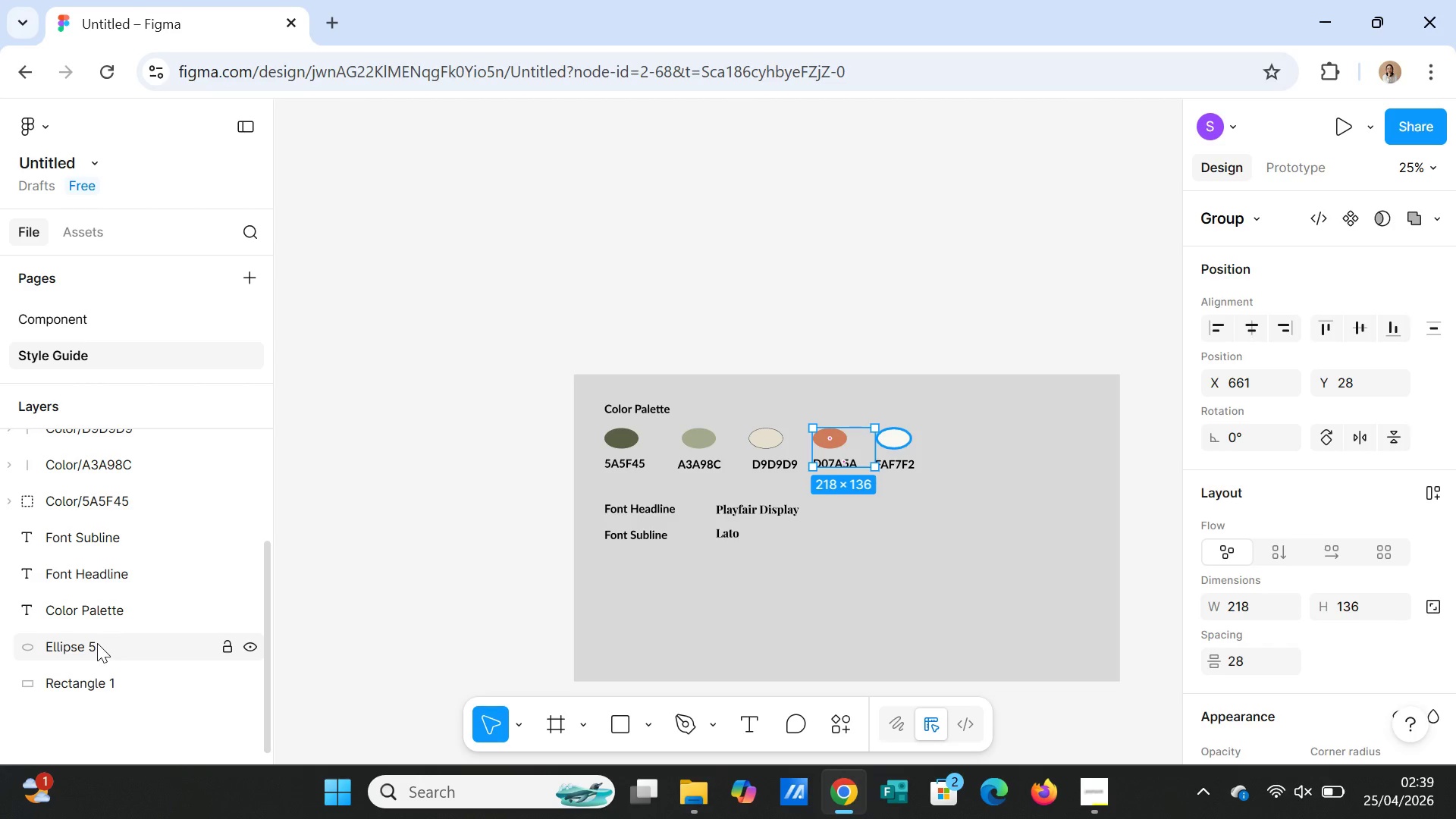 
left_click([97, 643])
 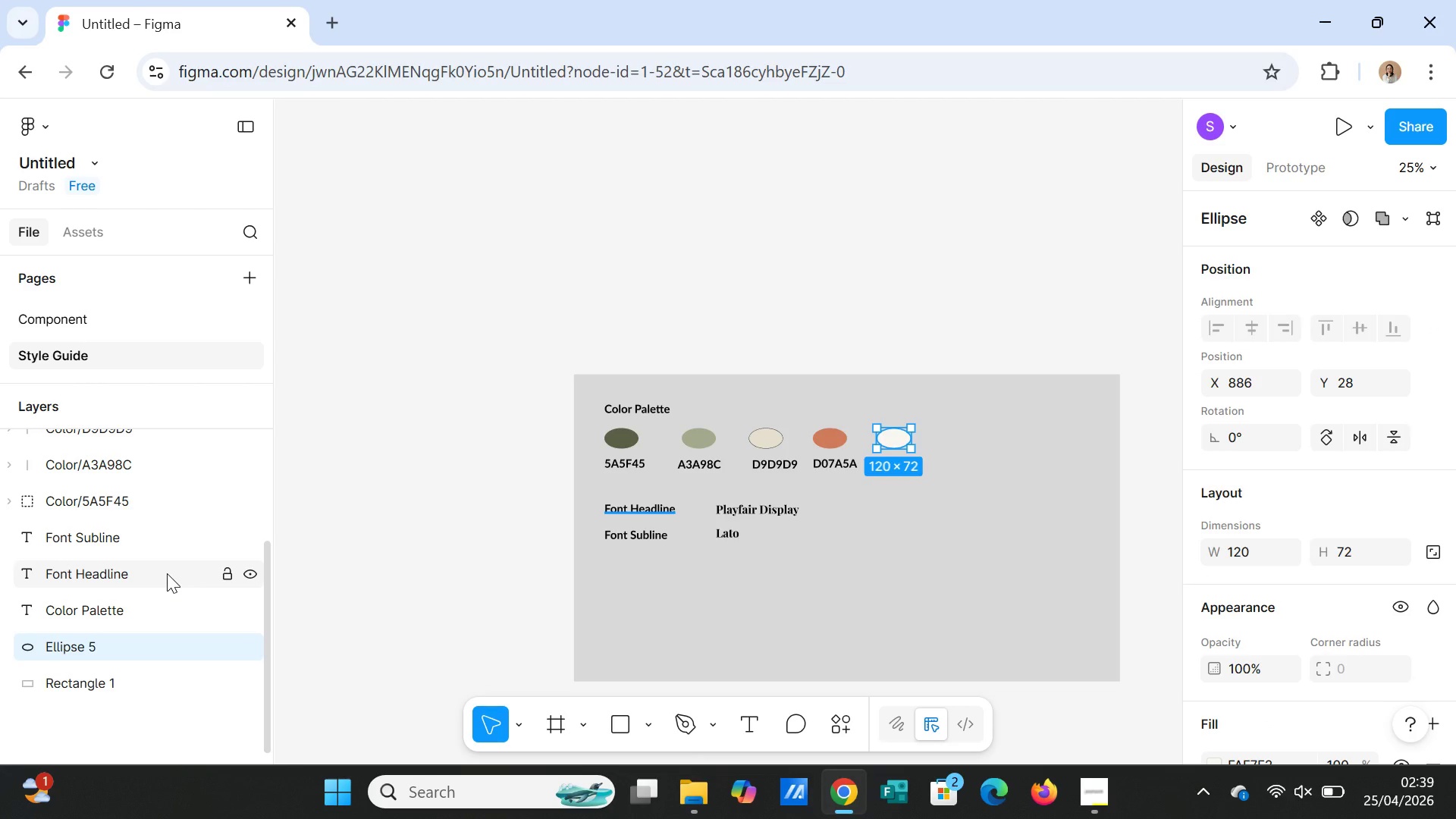 
scroll: coordinate [167, 573], scroll_direction: up, amount: 1.0
 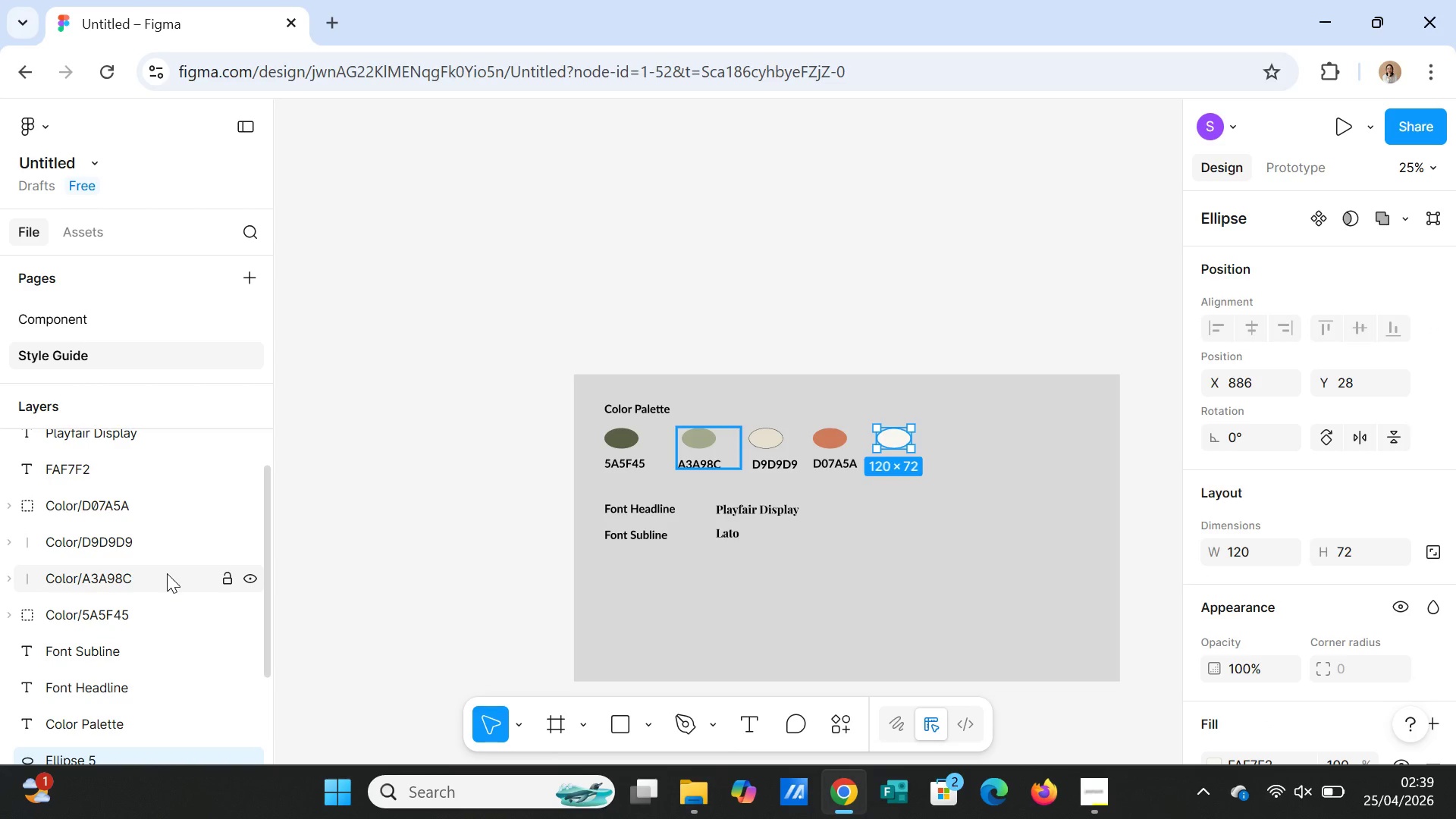 
hold_key(key=ControlLeft, duration=1.06)
left_click([100, 475])
 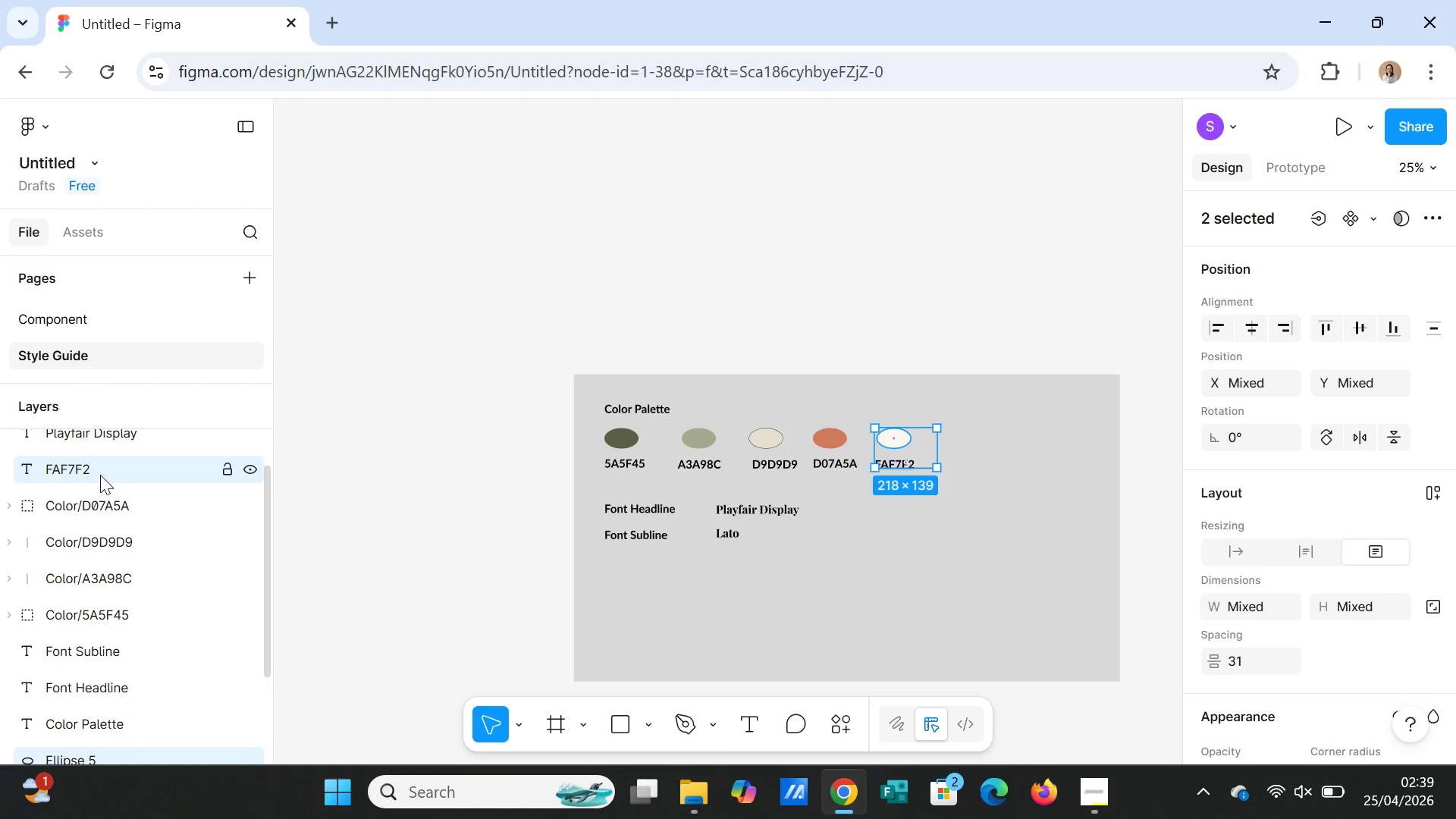 
right_click([100, 475])
 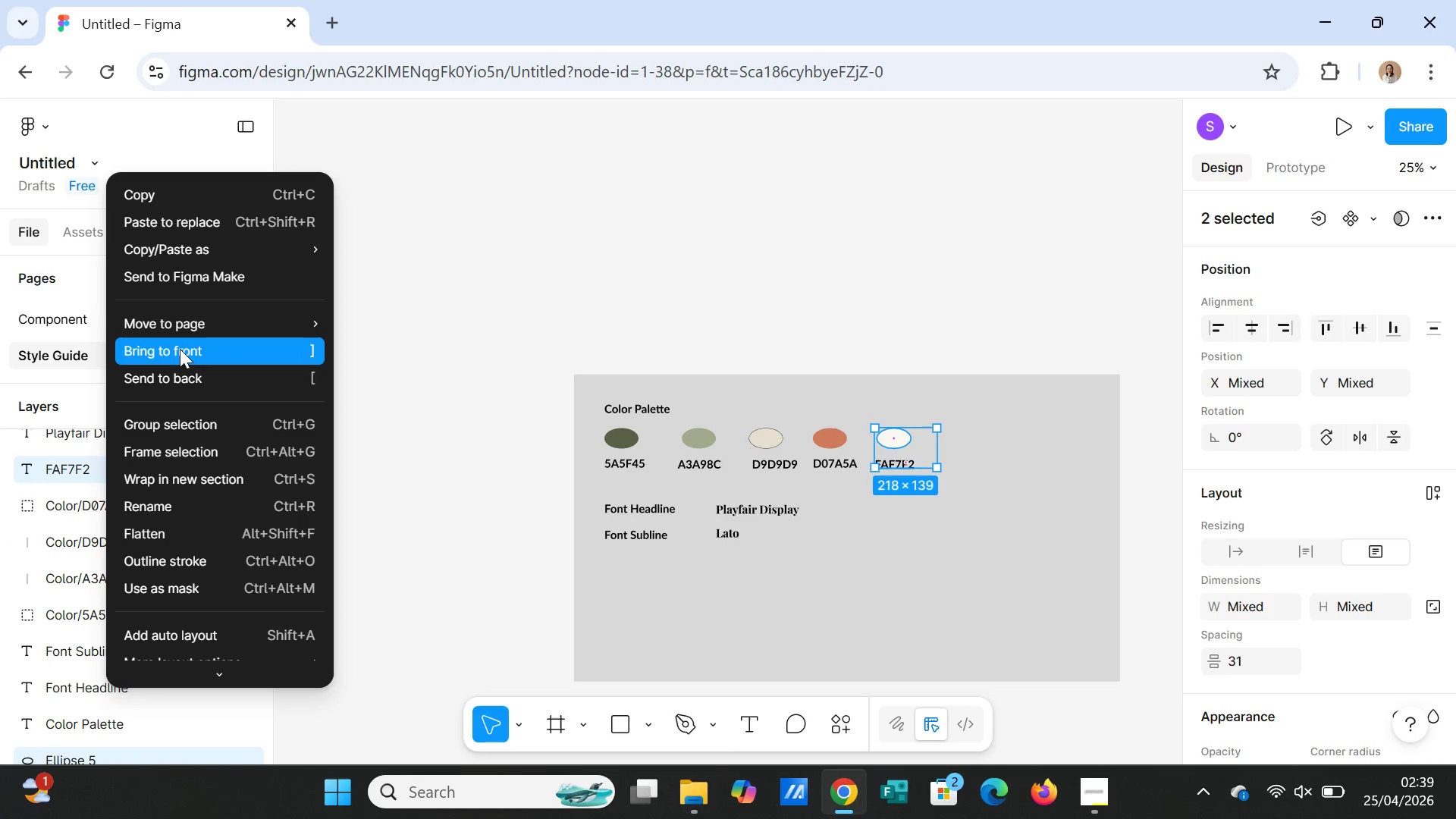 
left_click([202, 419])
 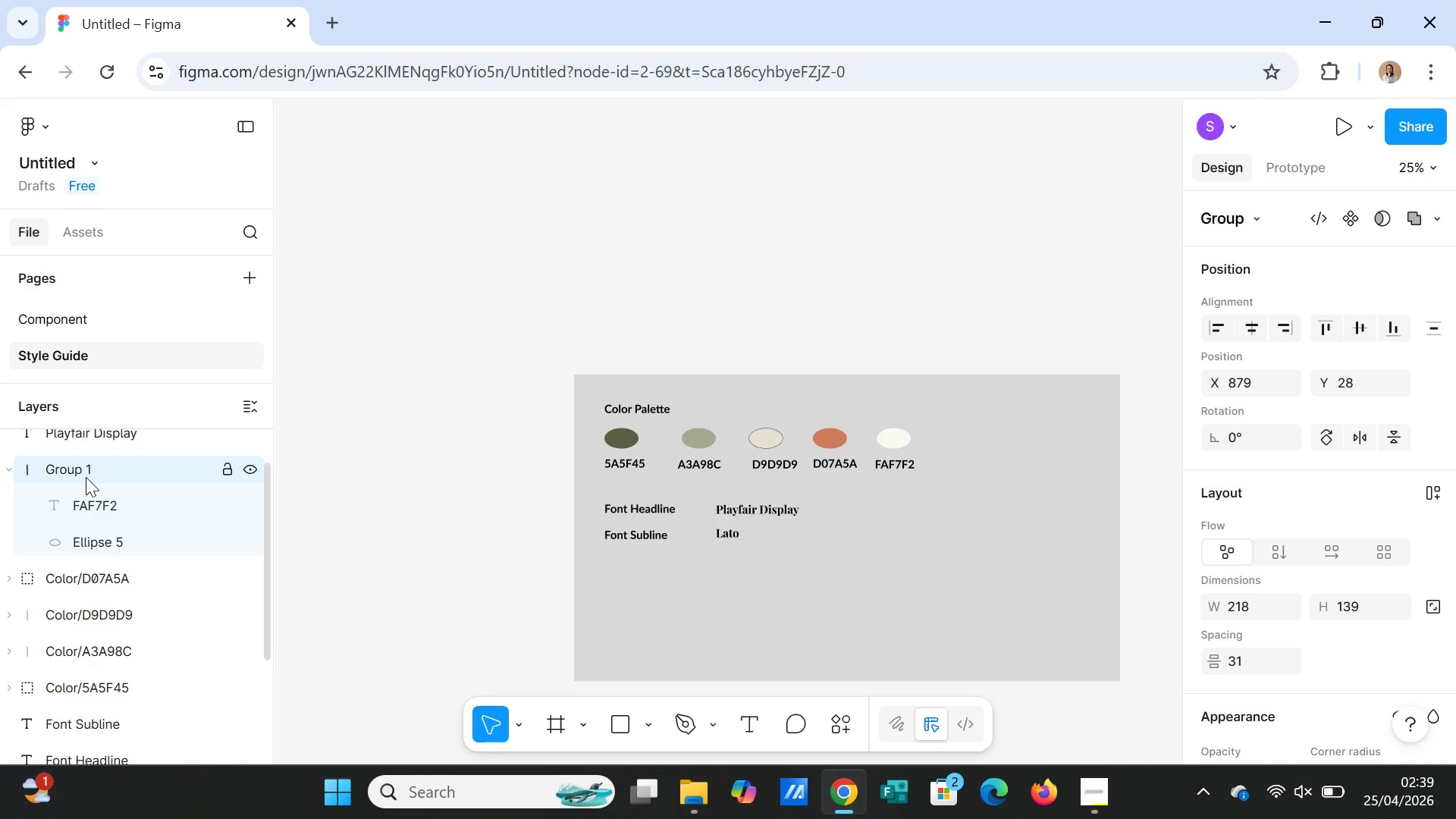 
double_click([80, 472])
 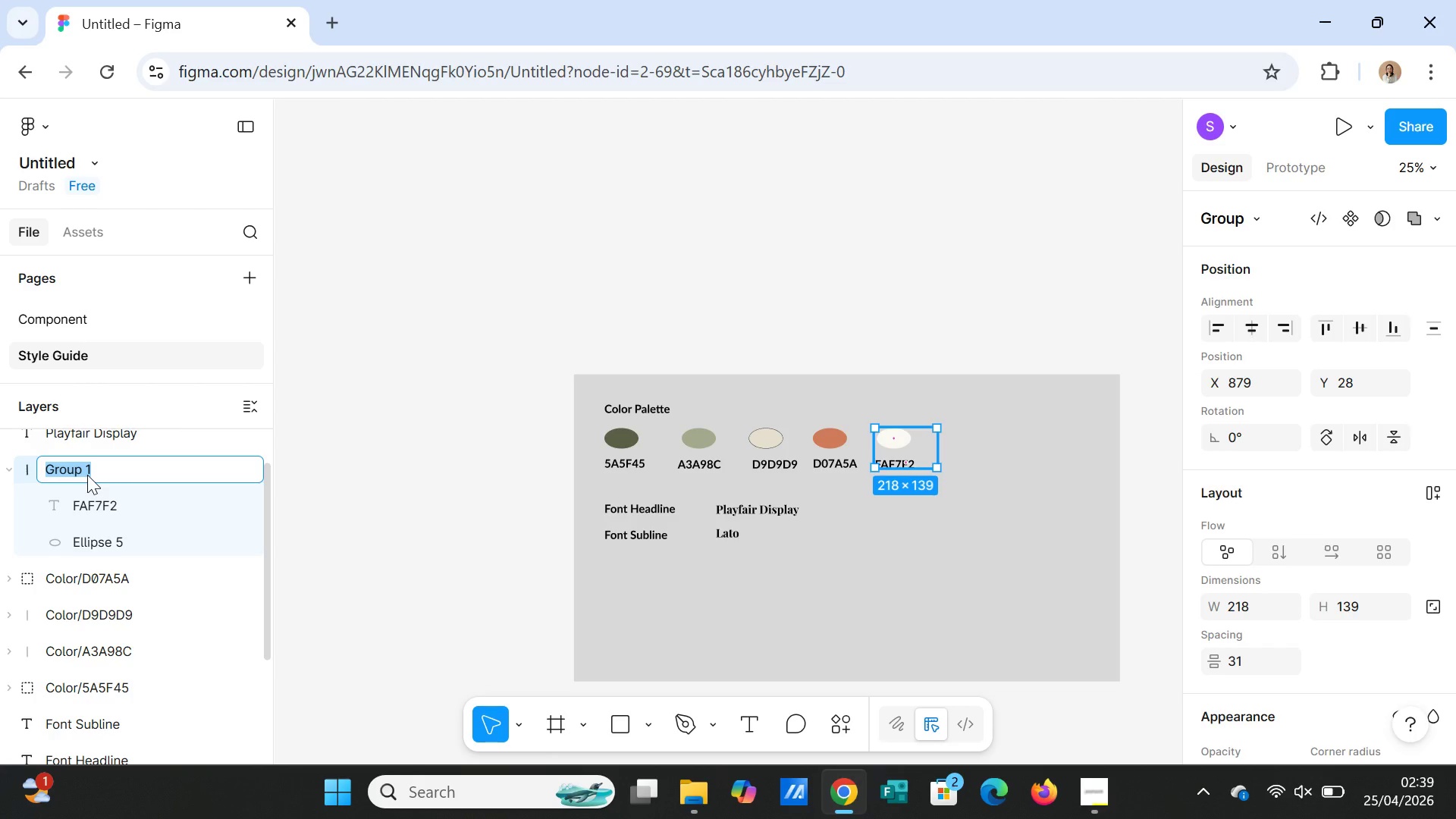 
type(Color/FAF7F2)
 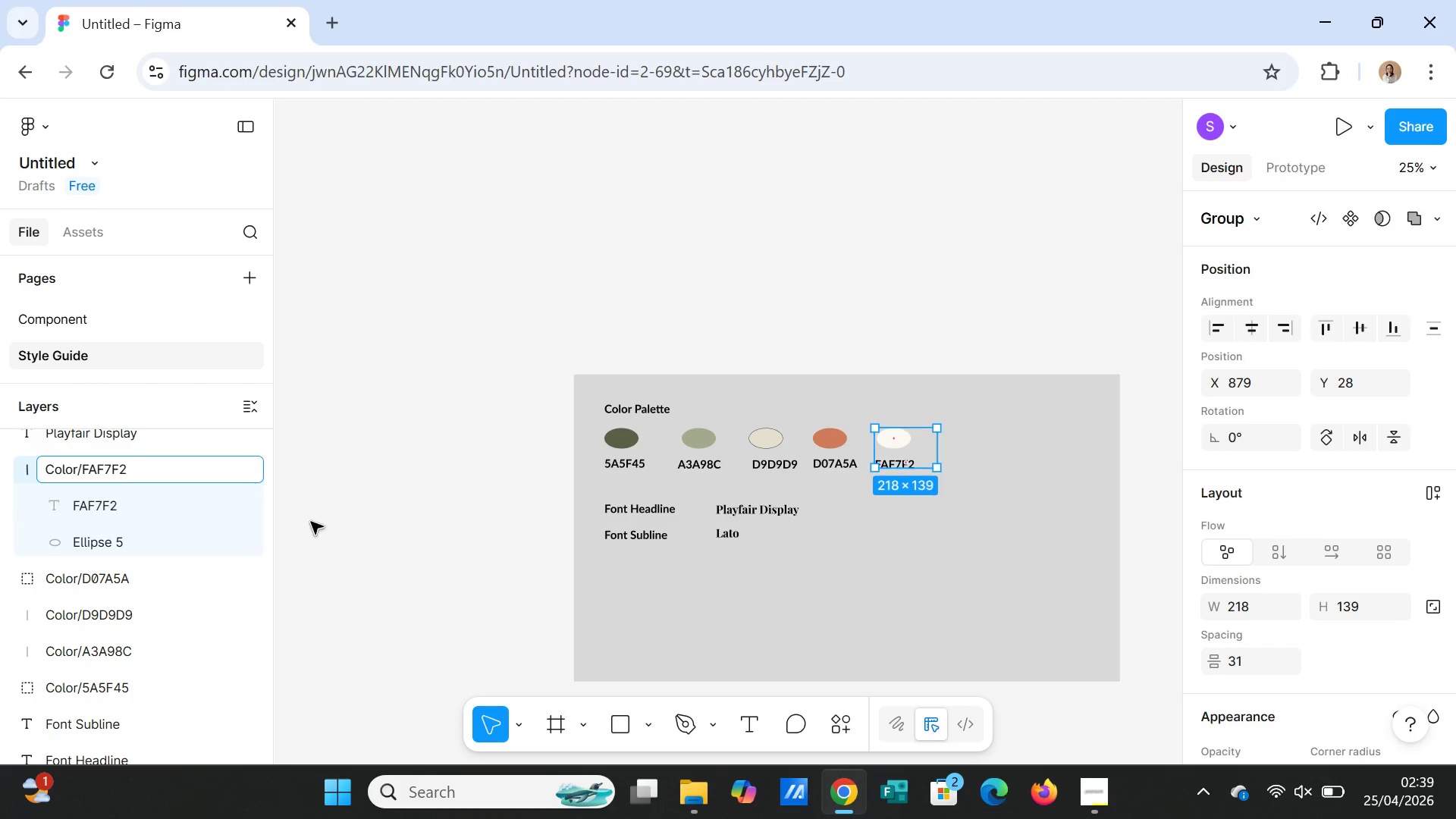 
left_click([315, 524])
 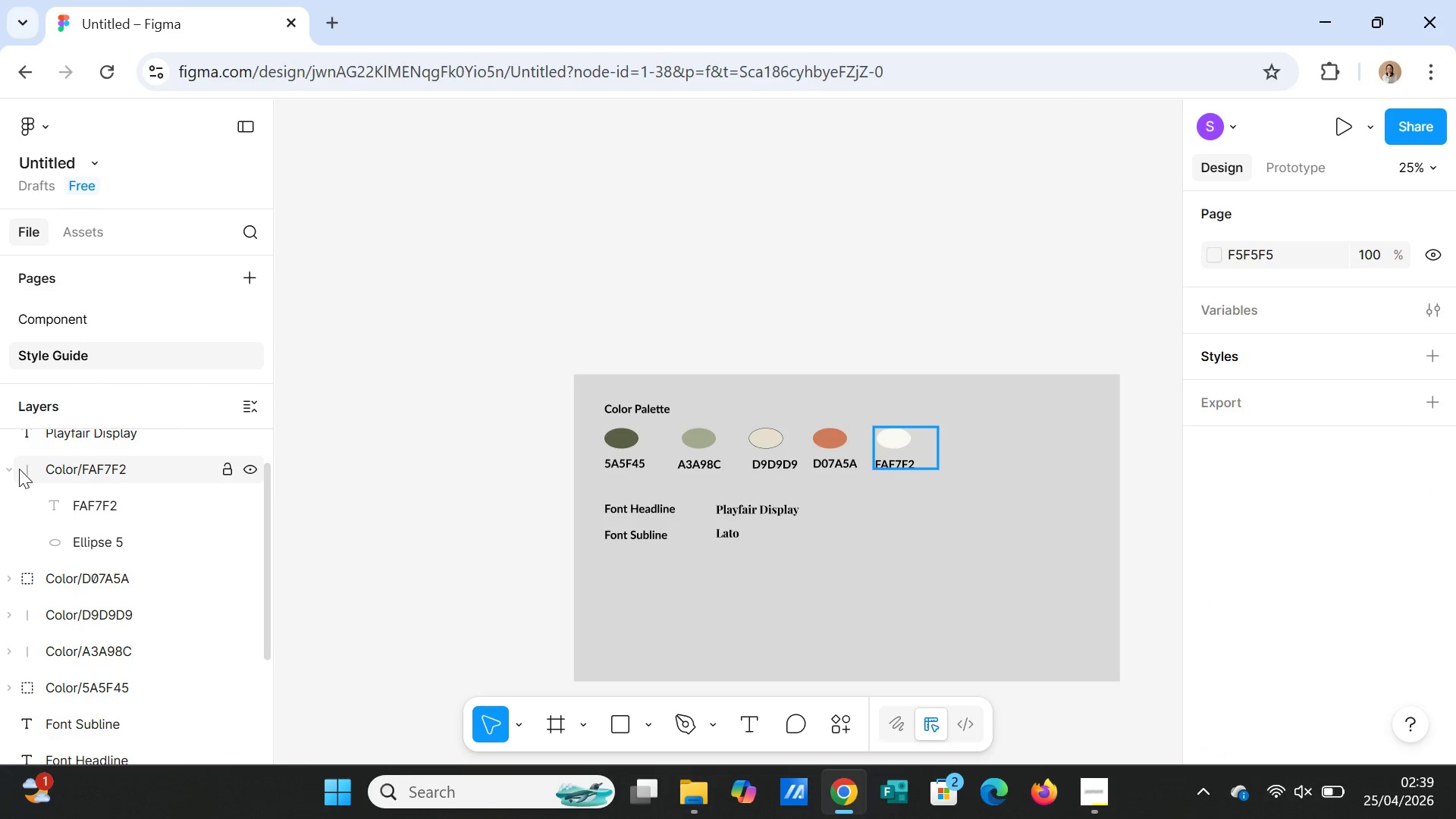 
left_click([13, 469])
 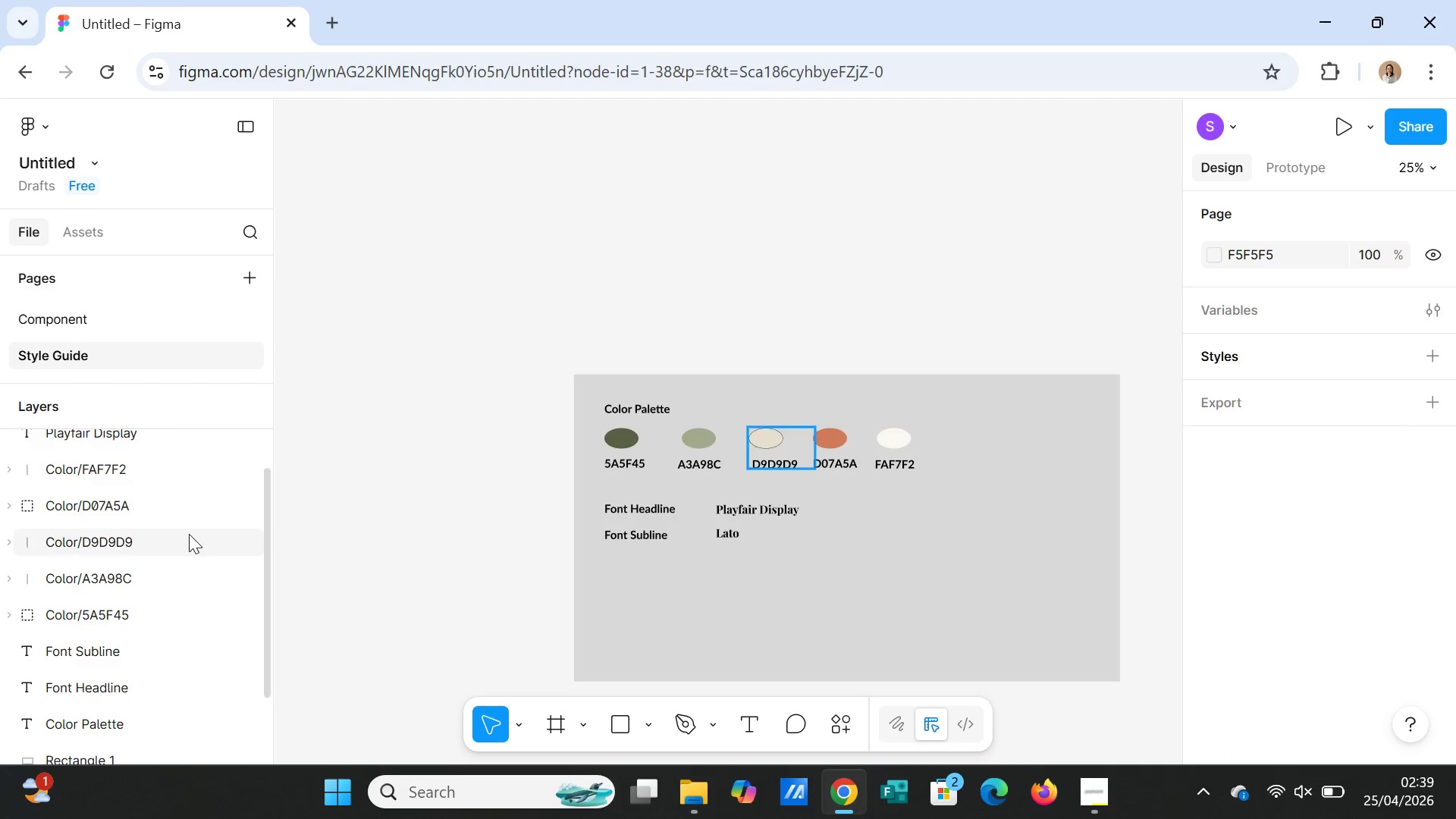 
scroll: coordinate [152, 570], scroll_direction: up, amount: 1.0
 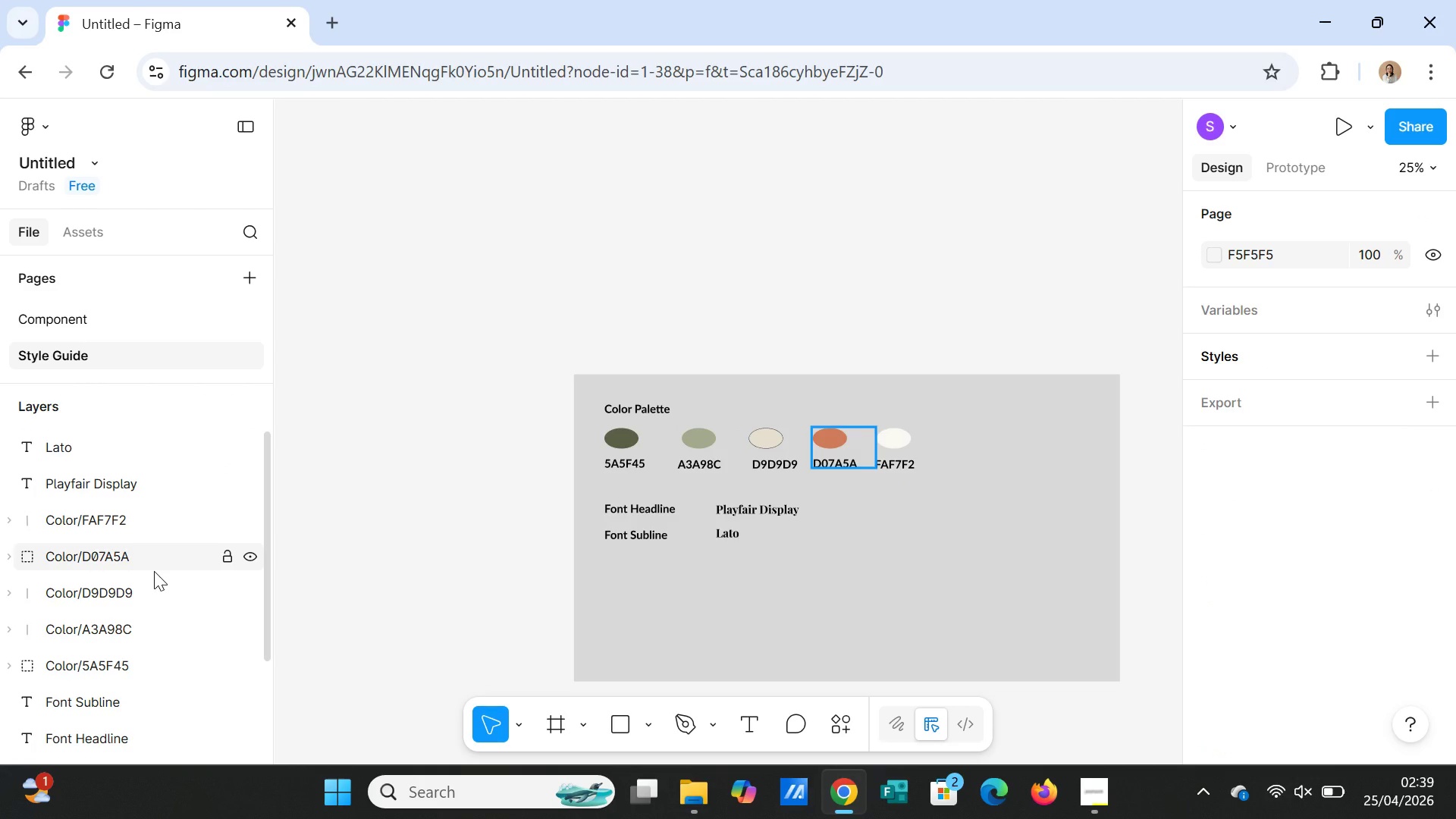 
scroll: coordinate [154, 571], scroll_direction: down, amount: 1.0
 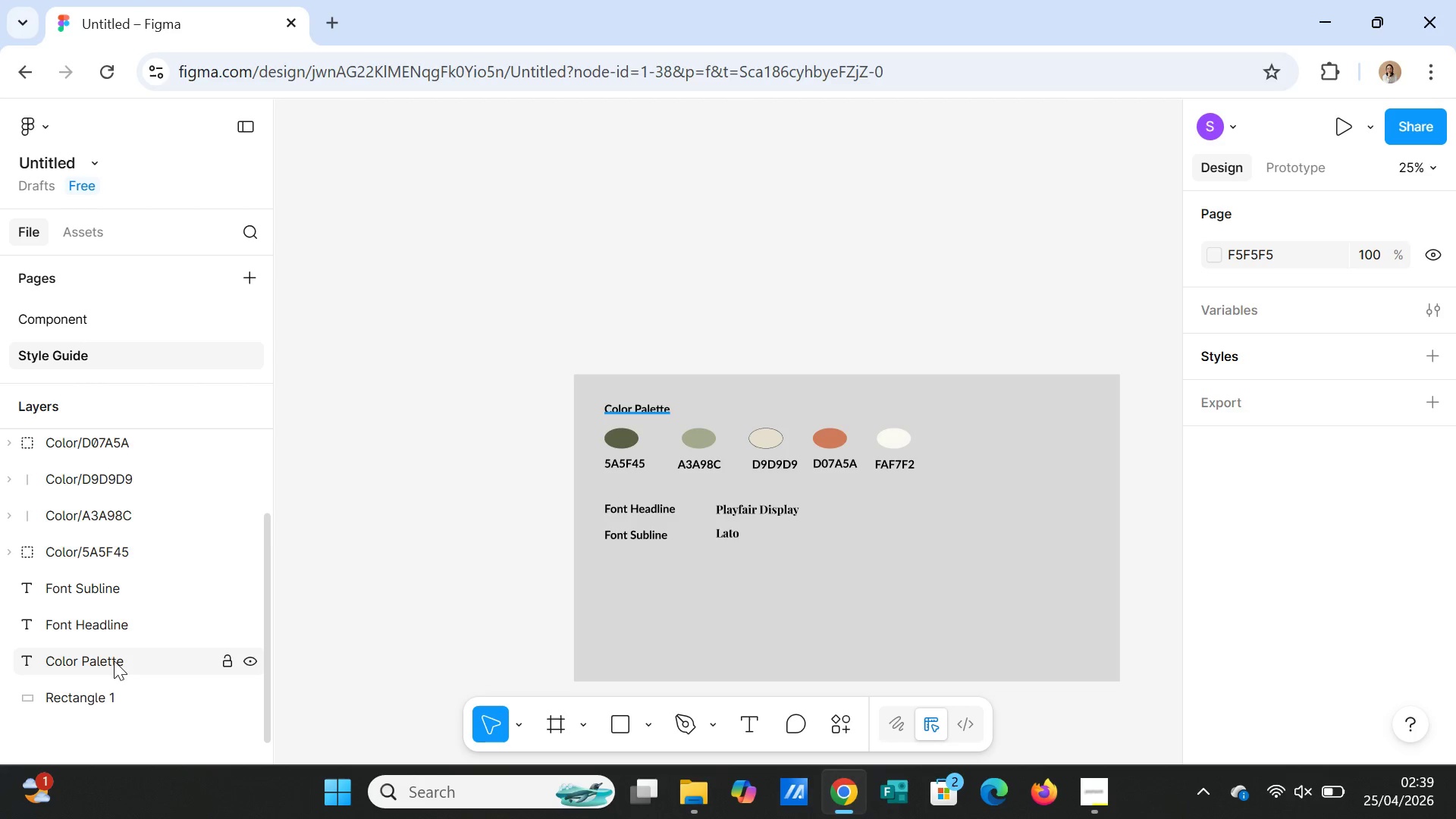 
wait(5.31)
 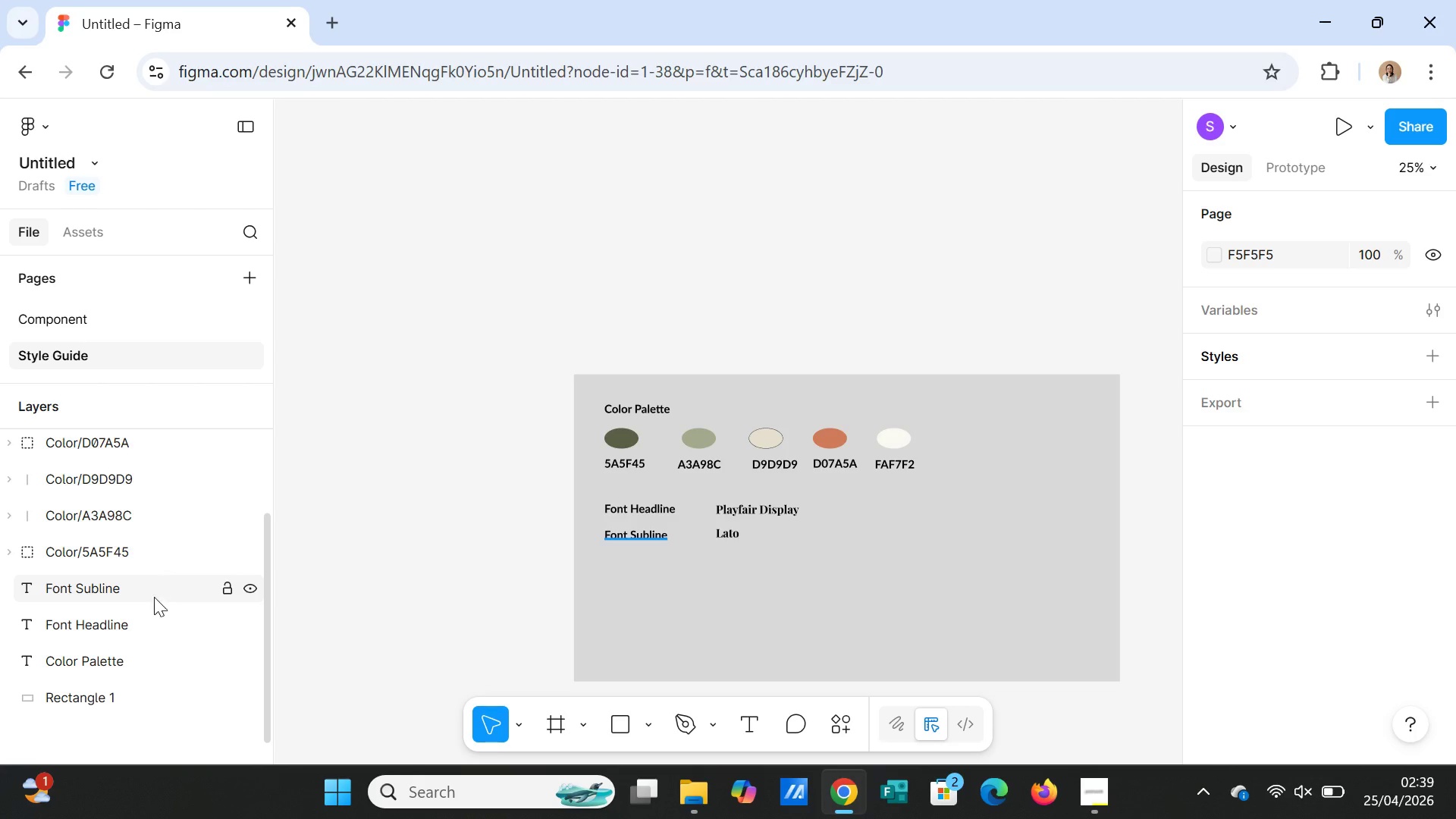 
left_click([102, 697])
 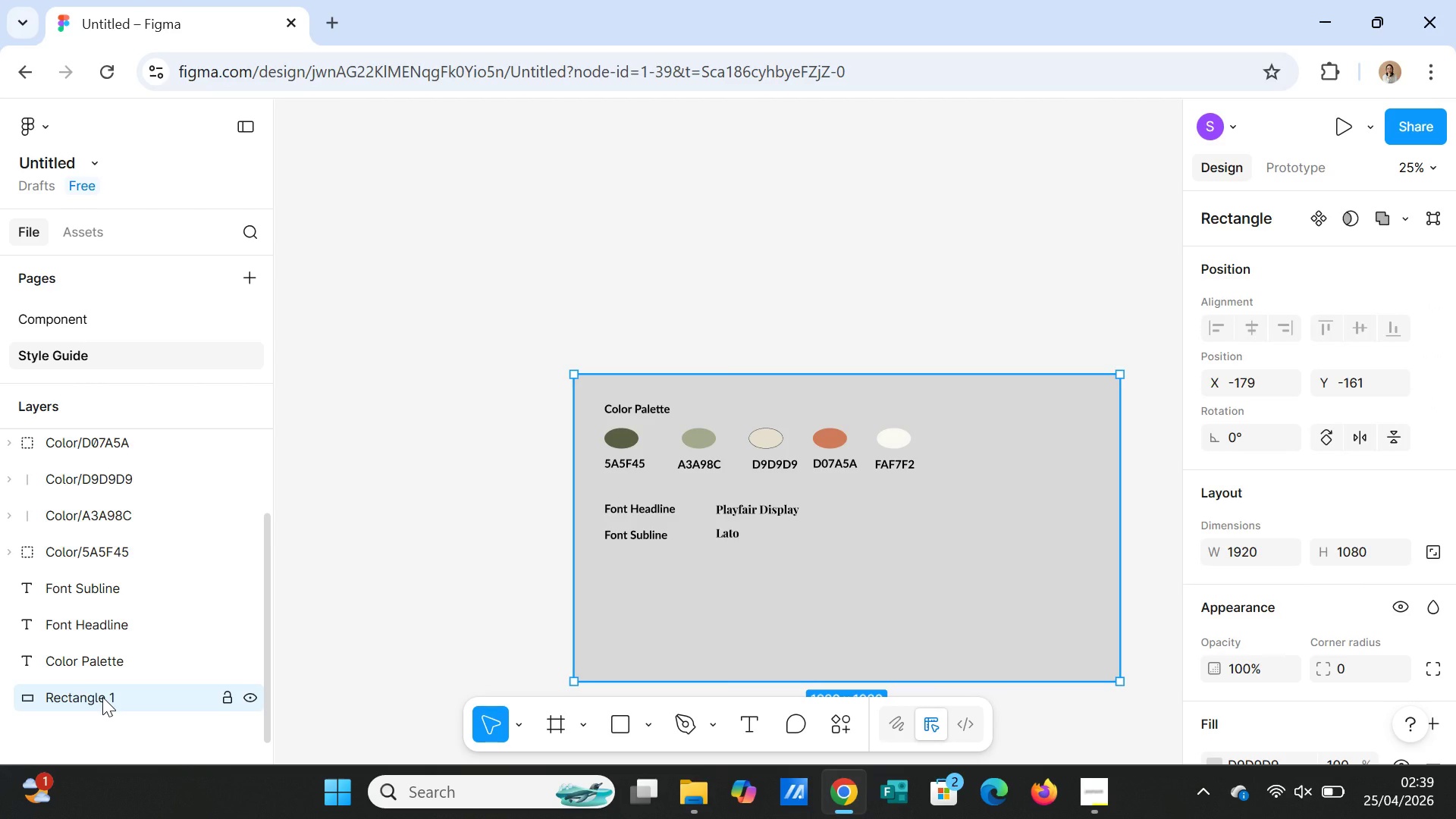 
double_click([102, 697])
 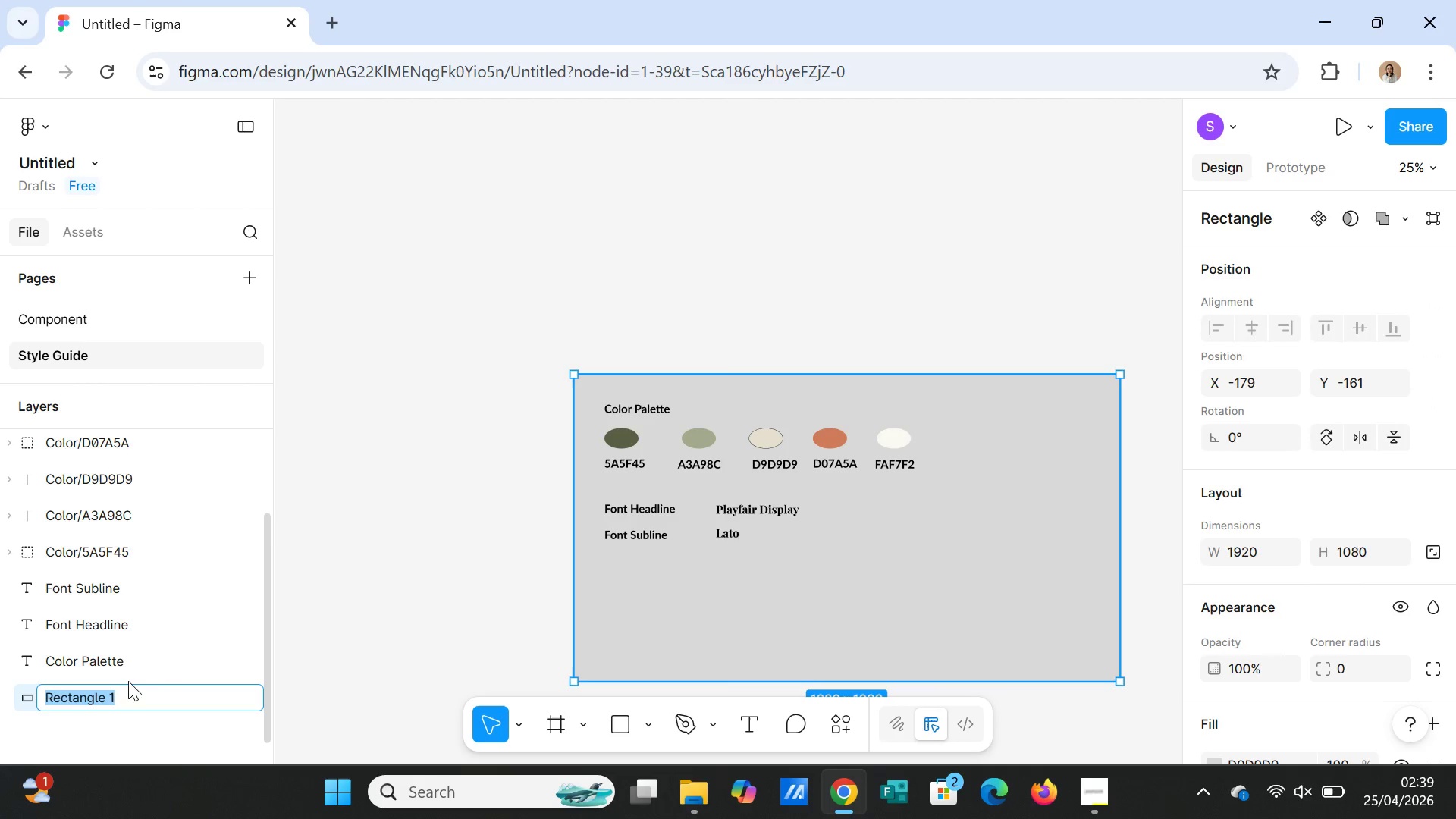 
type(Place Holder)
 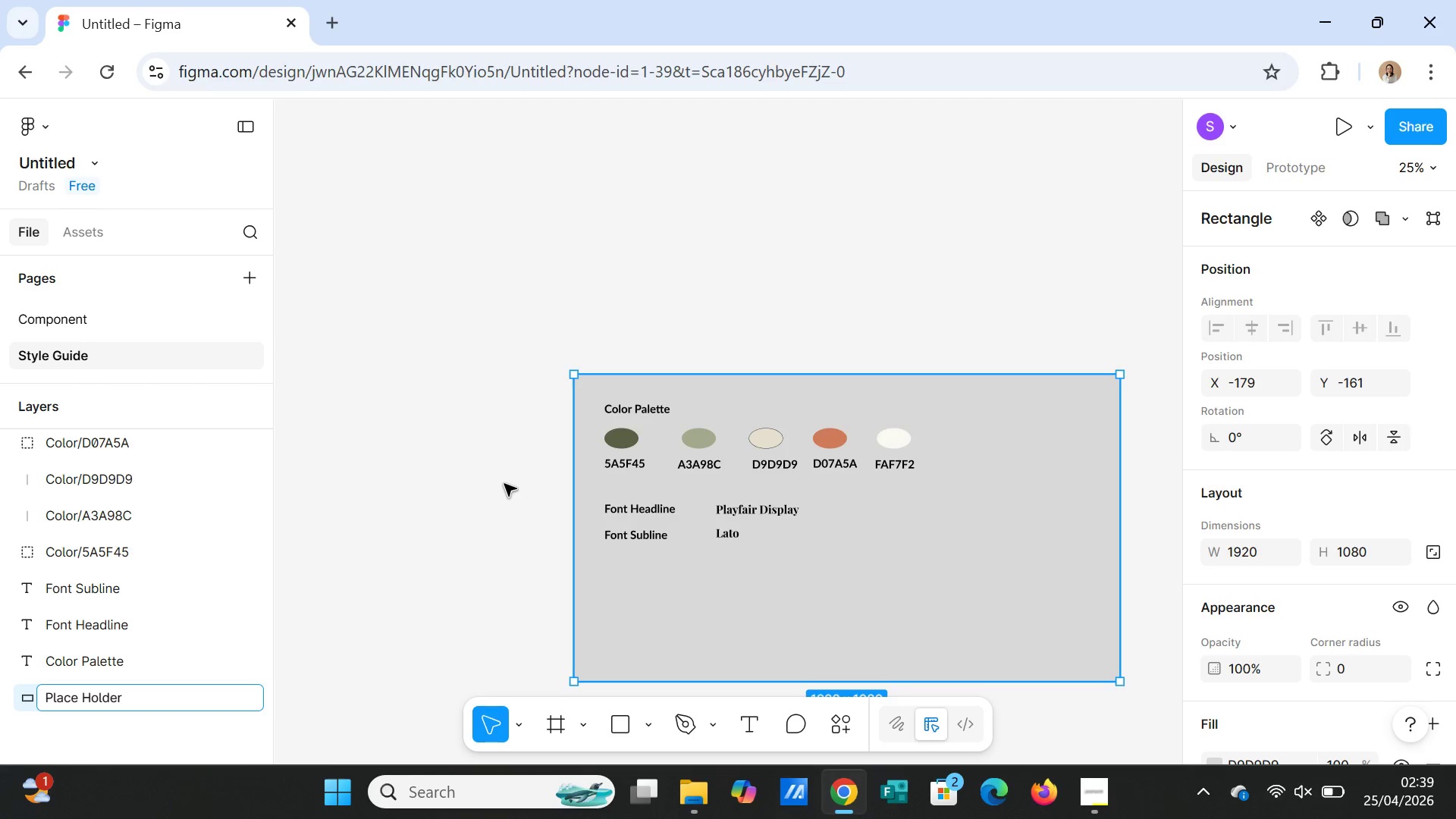 
left_click([504, 484])
 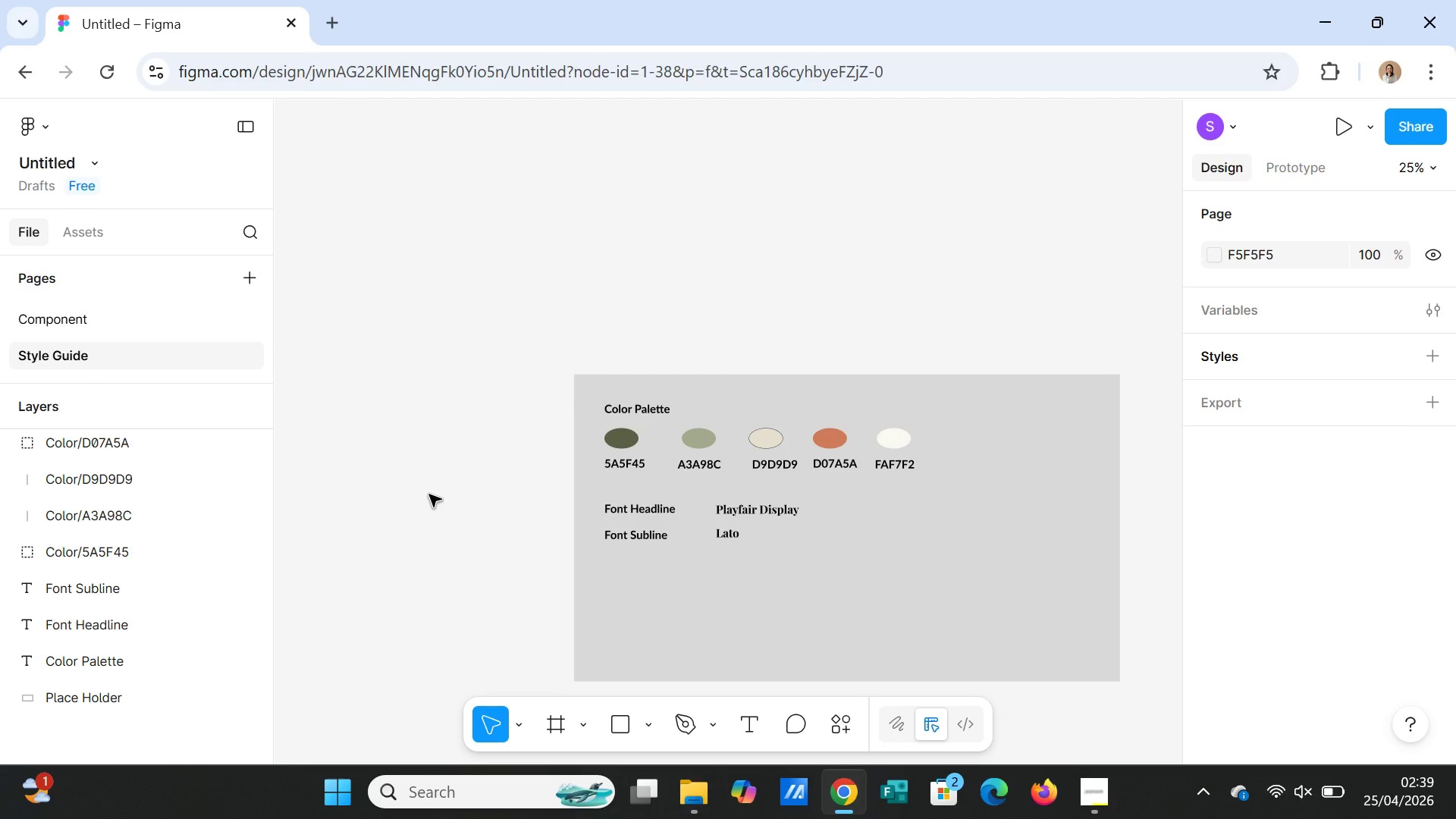 
scroll: coordinate [109, 521], scroll_direction: up, amount: 9.0
 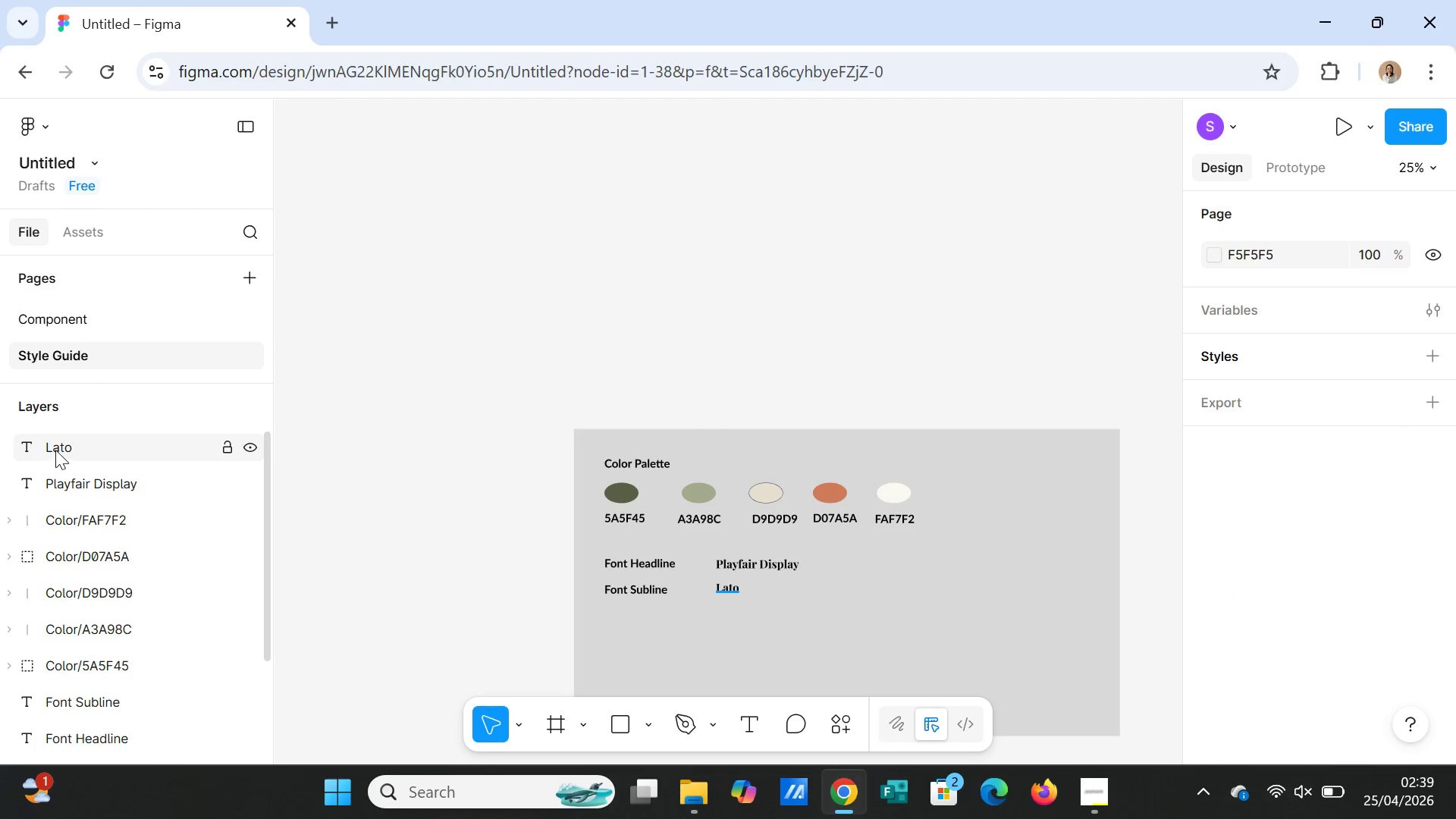 
left_click([55, 450])
 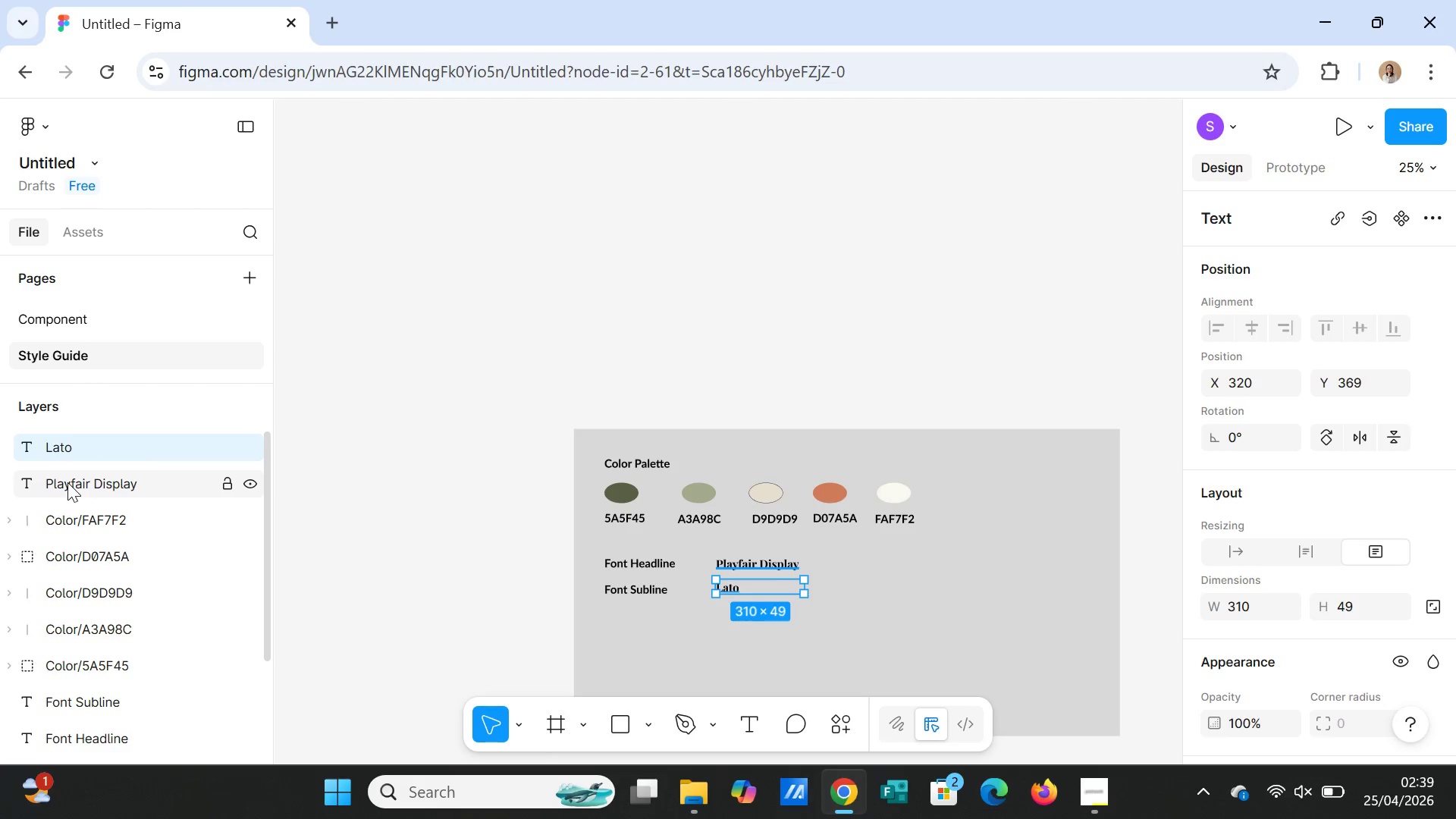 
hold_key(key=ControlLeft, duration=4.03)
left_click([68, 483])
 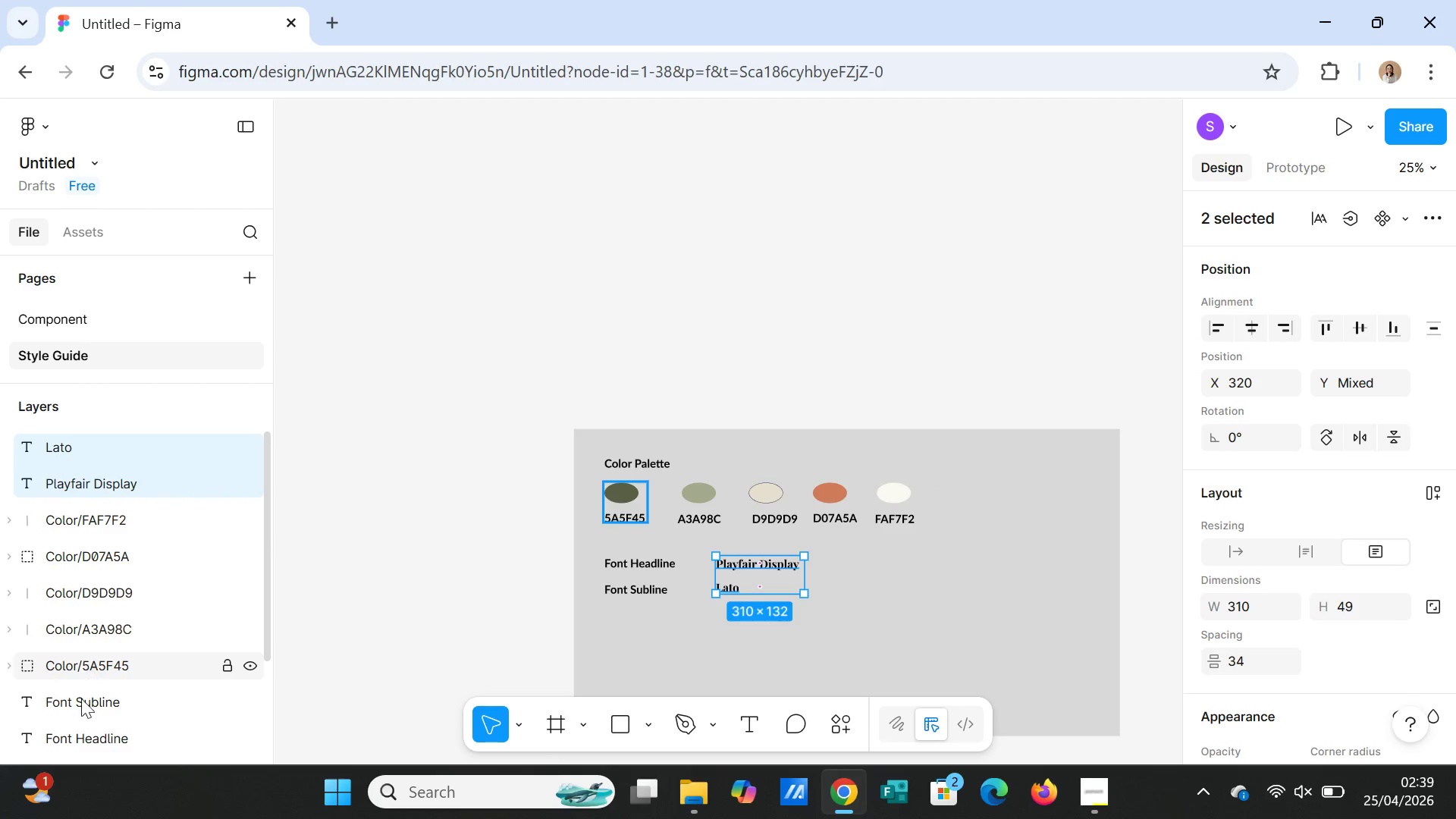 
left_click([80, 701])
 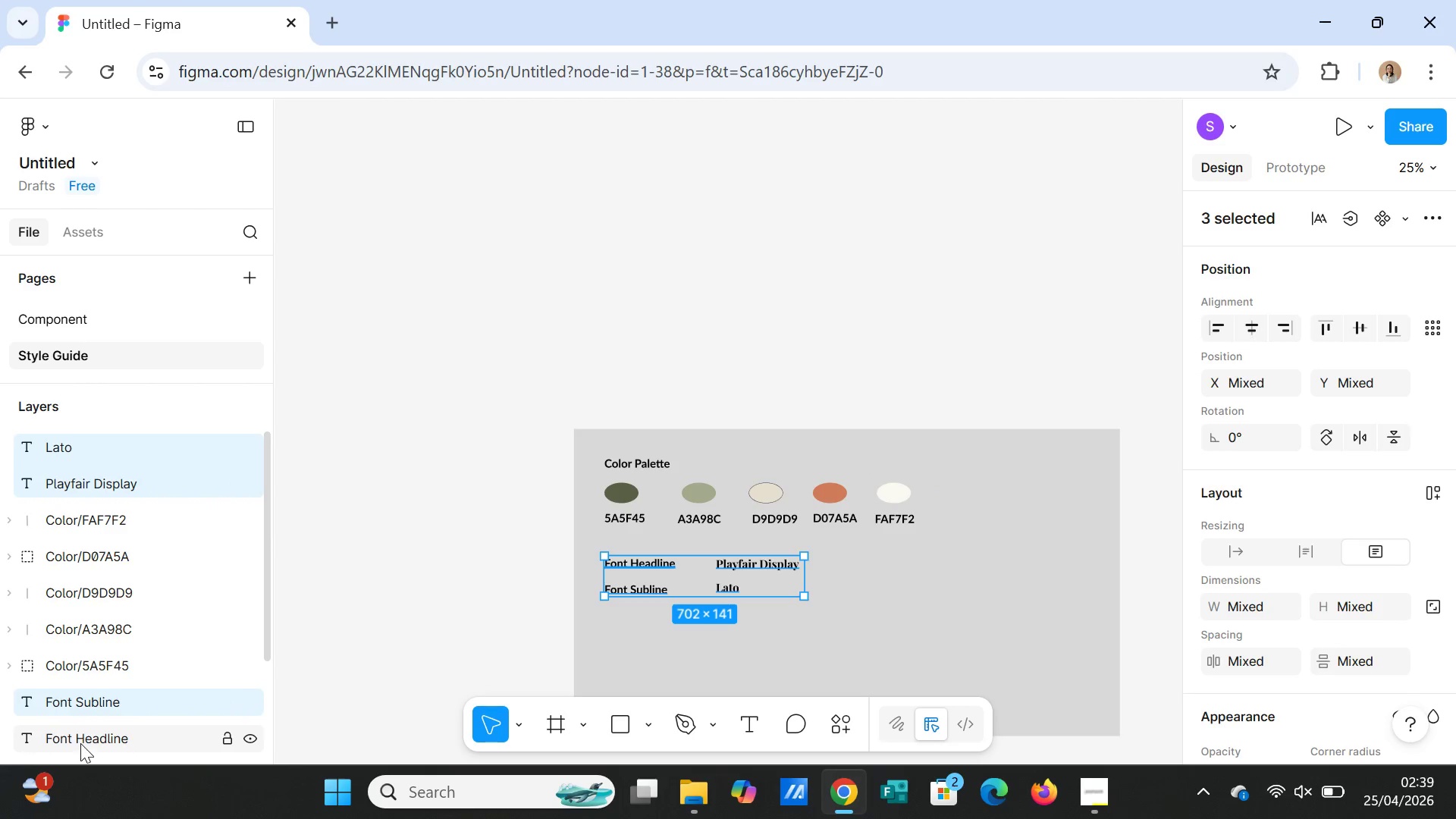 
left_click([80, 742])
 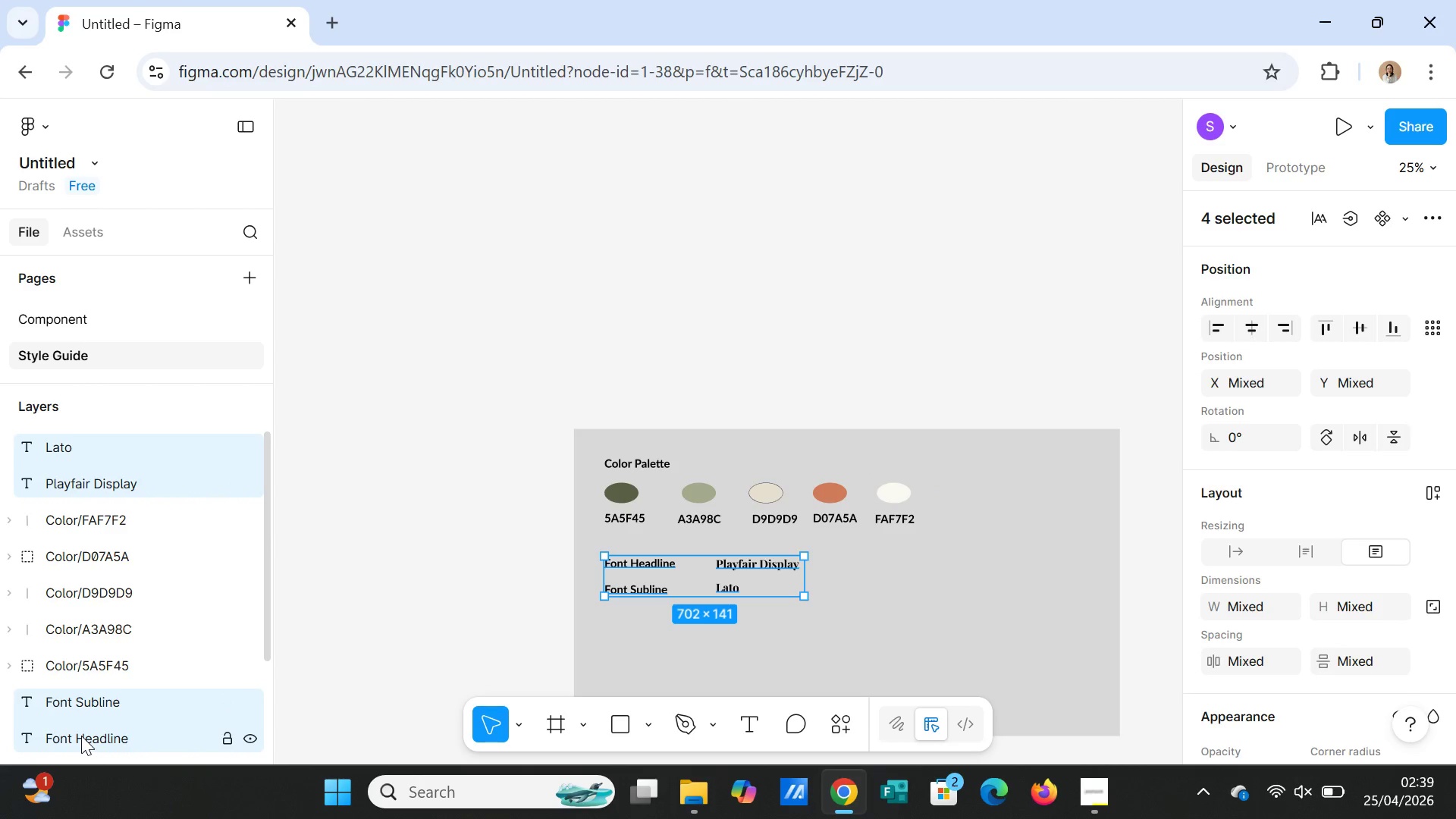 
right_click([81, 736])
 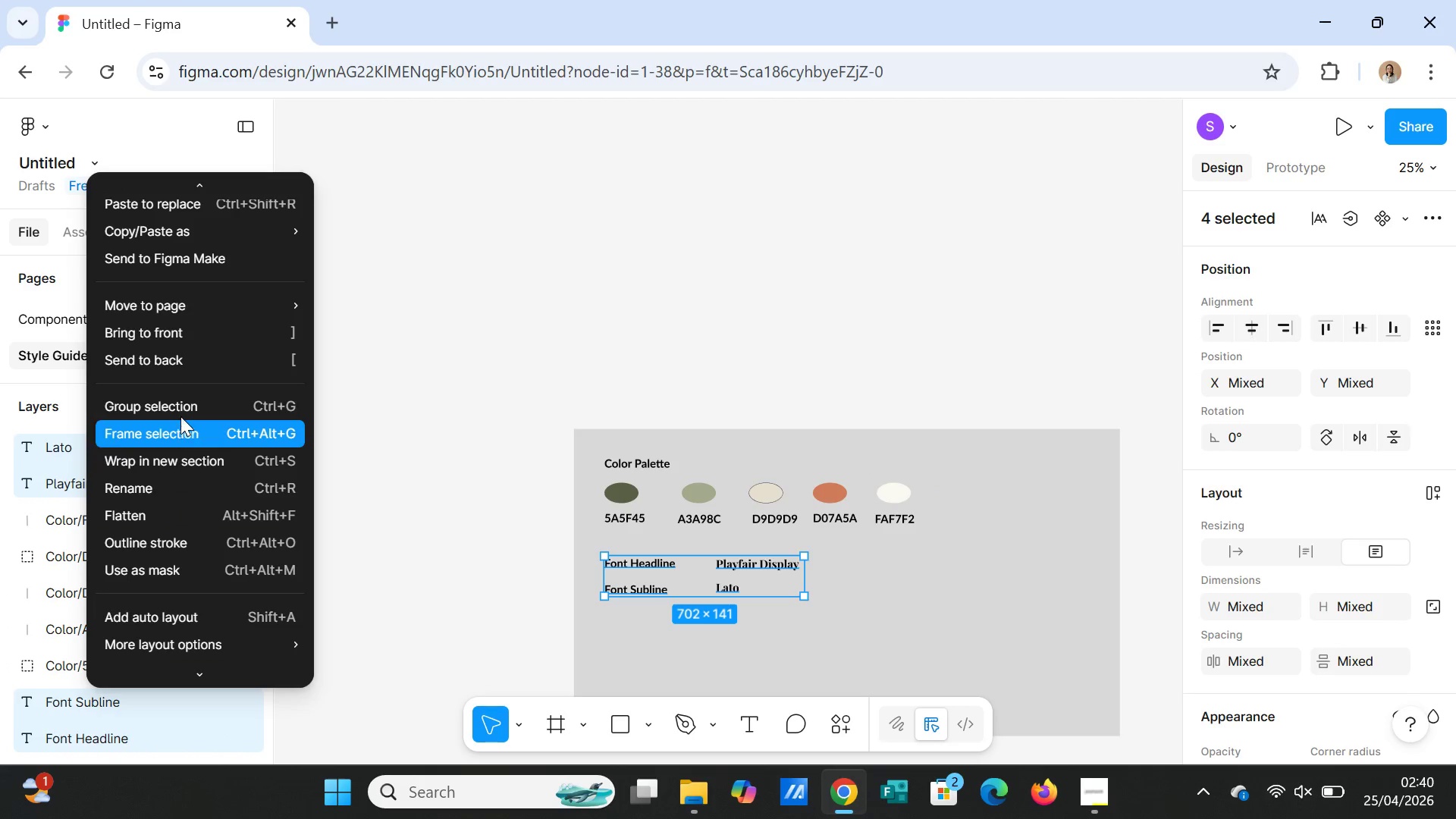 
left_click([181, 411])
 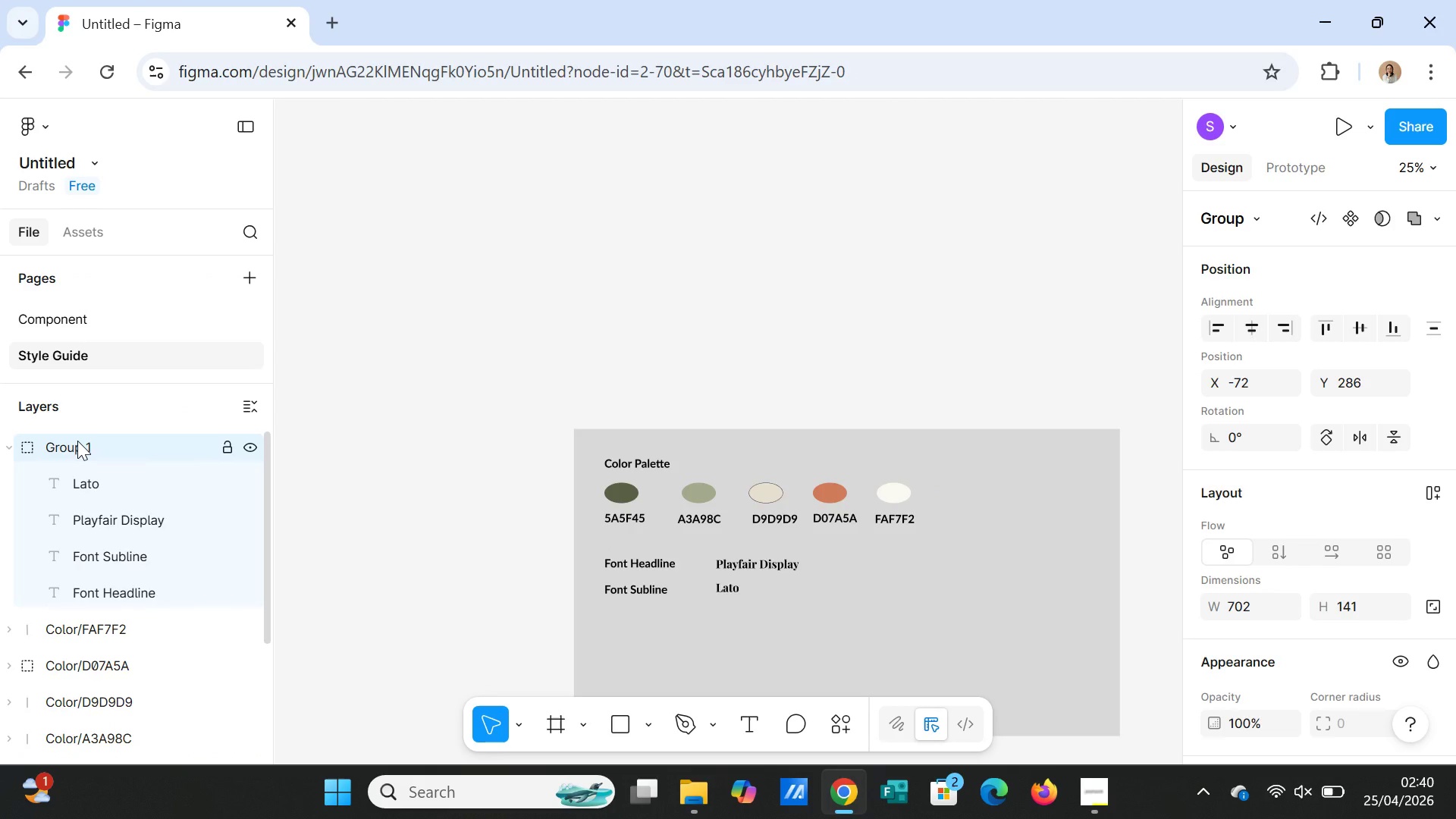 
double_click([77, 441])
 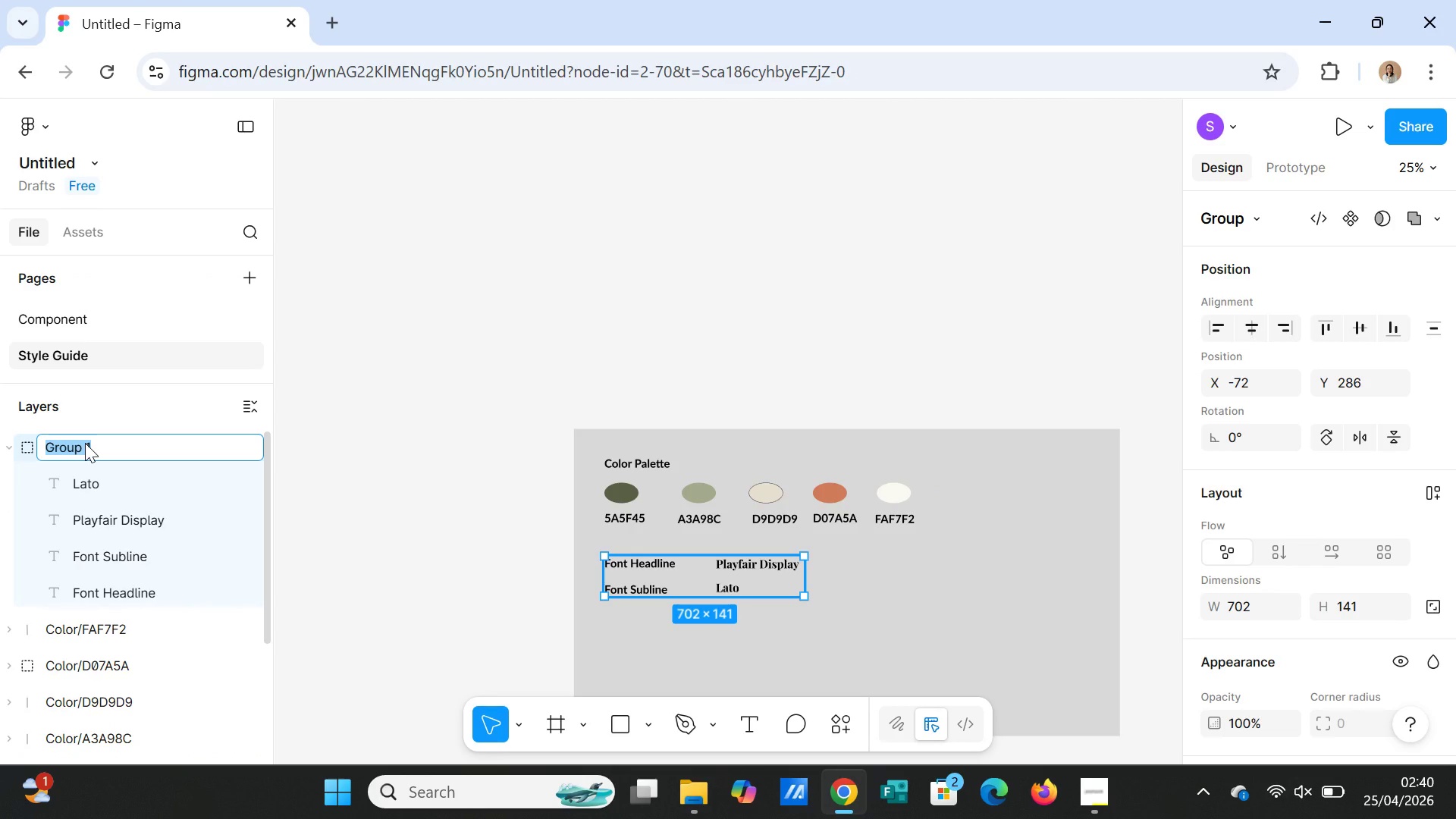 
type(Text_Layout)
 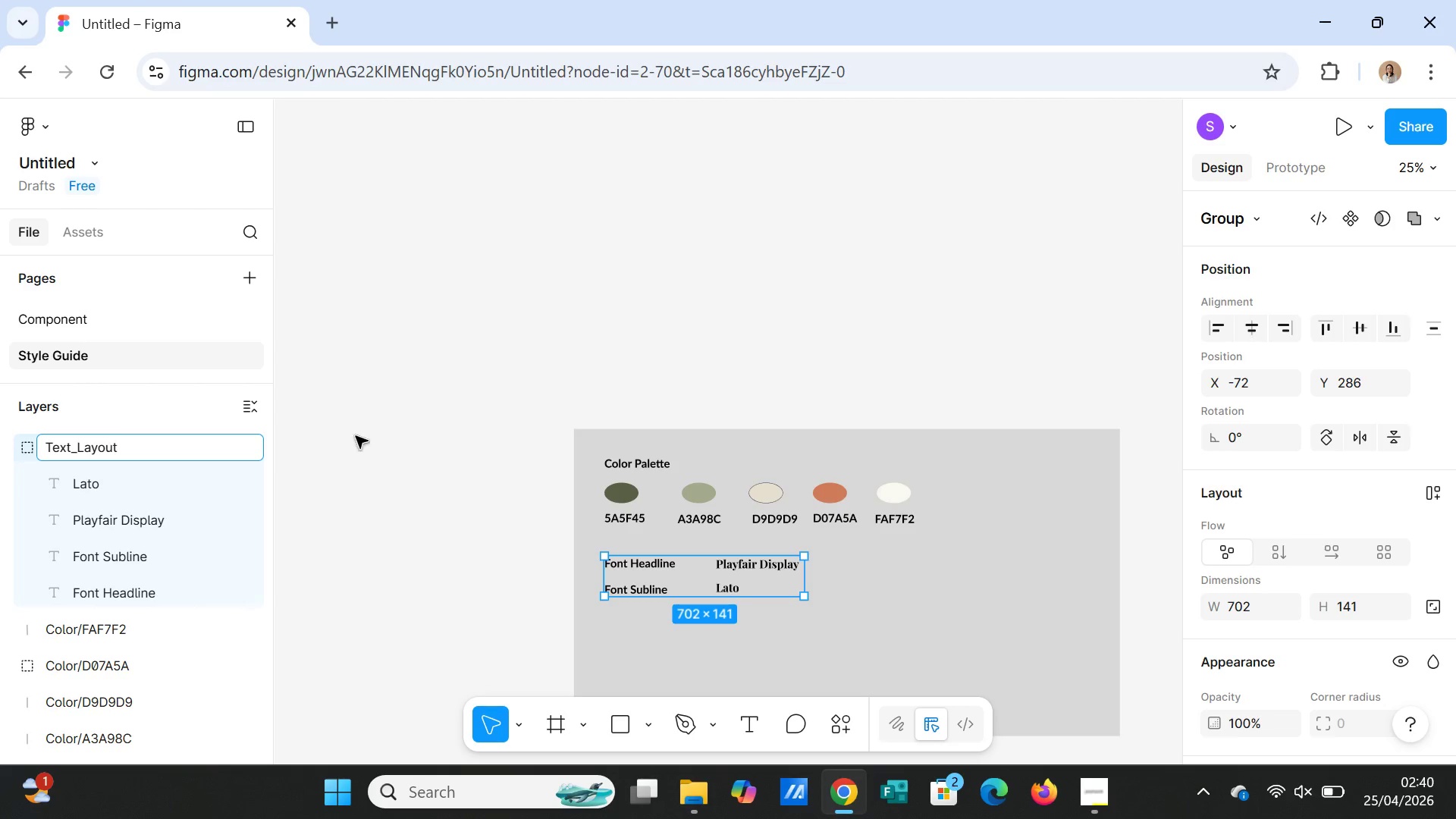 
left_click([438, 456])
 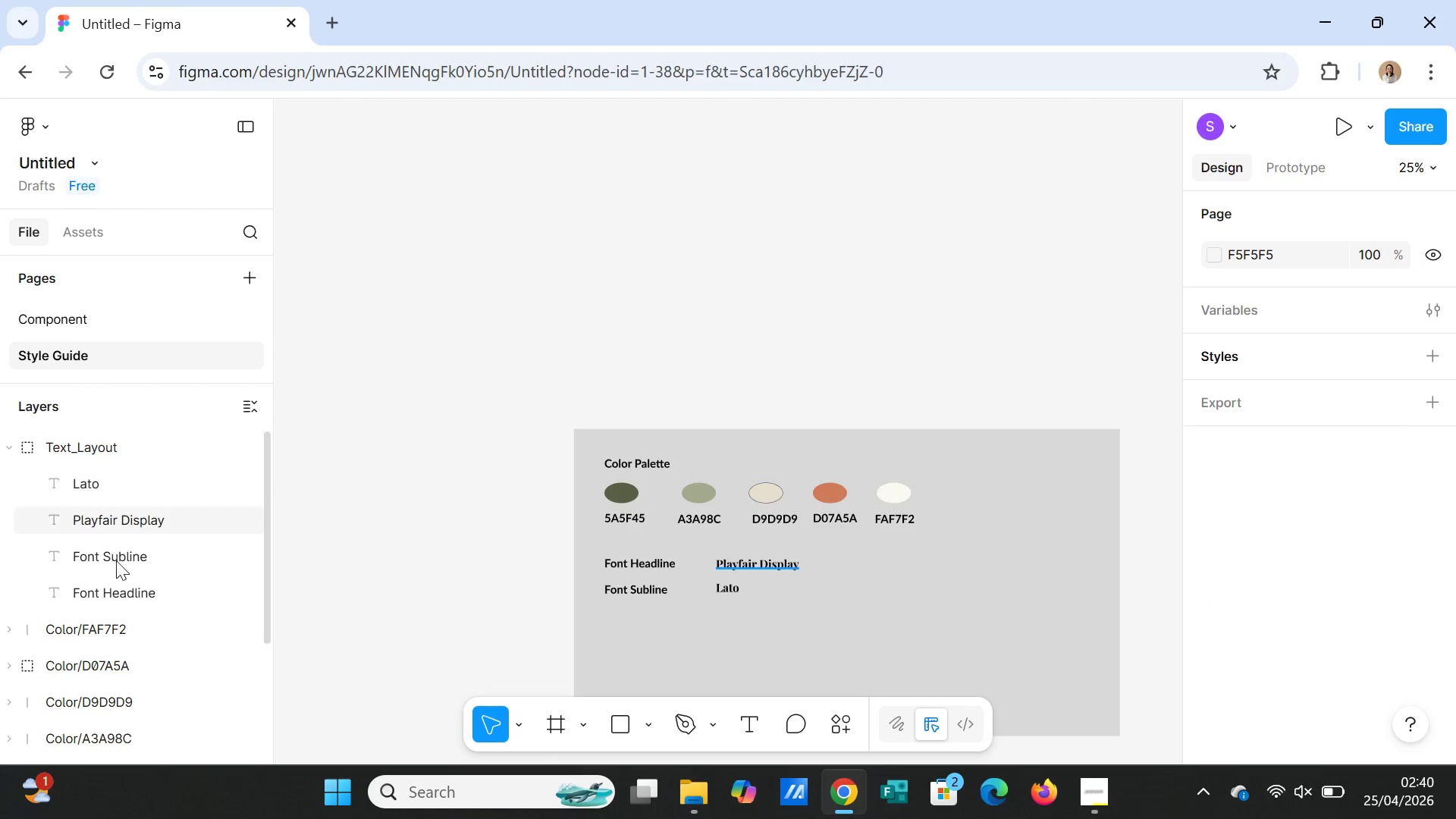 
scroll: coordinate [127, 570], scroll_direction: down, amount: 3.0
 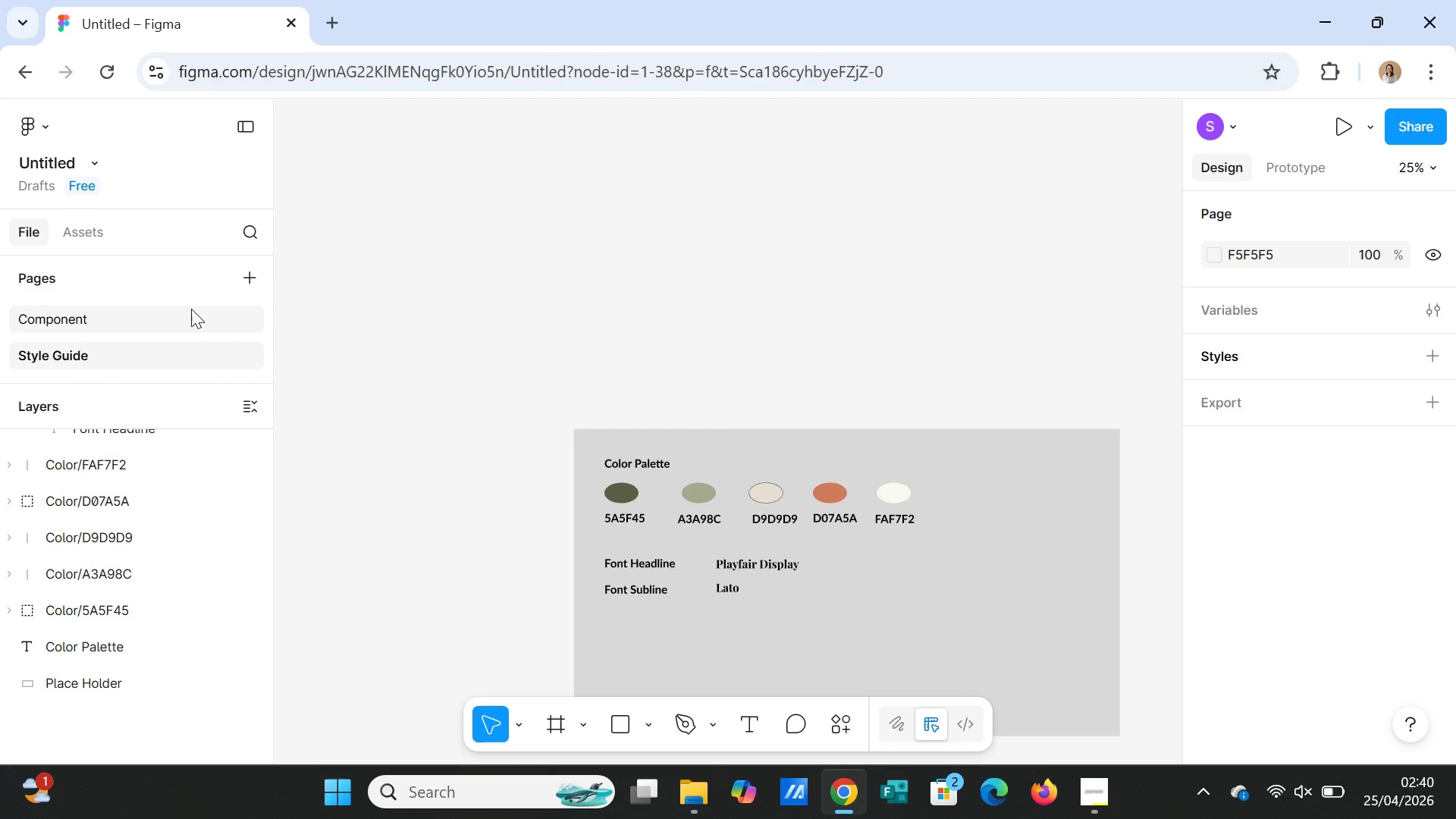 
wait(10.03)
 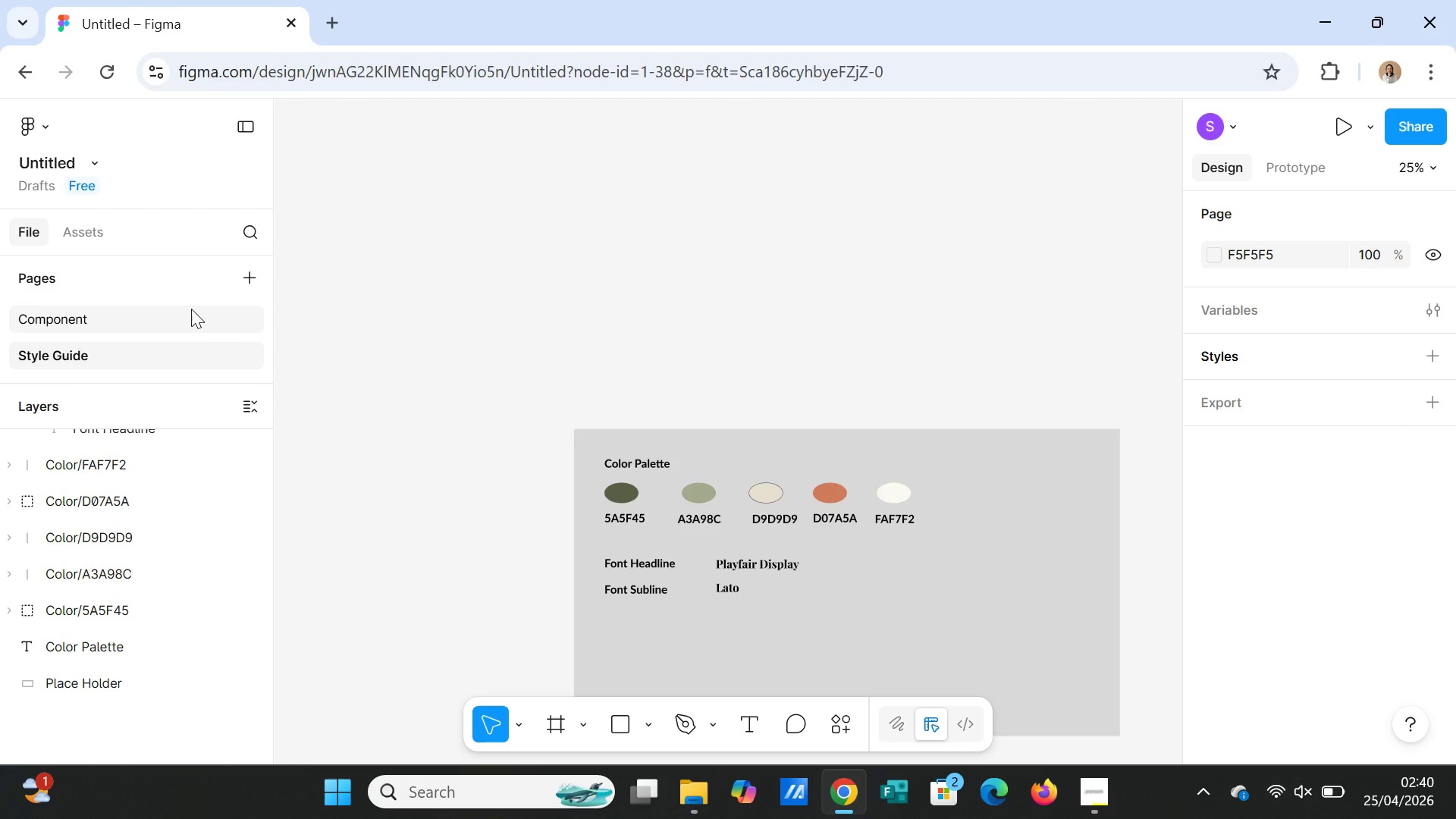 
left_click([1091, 789])